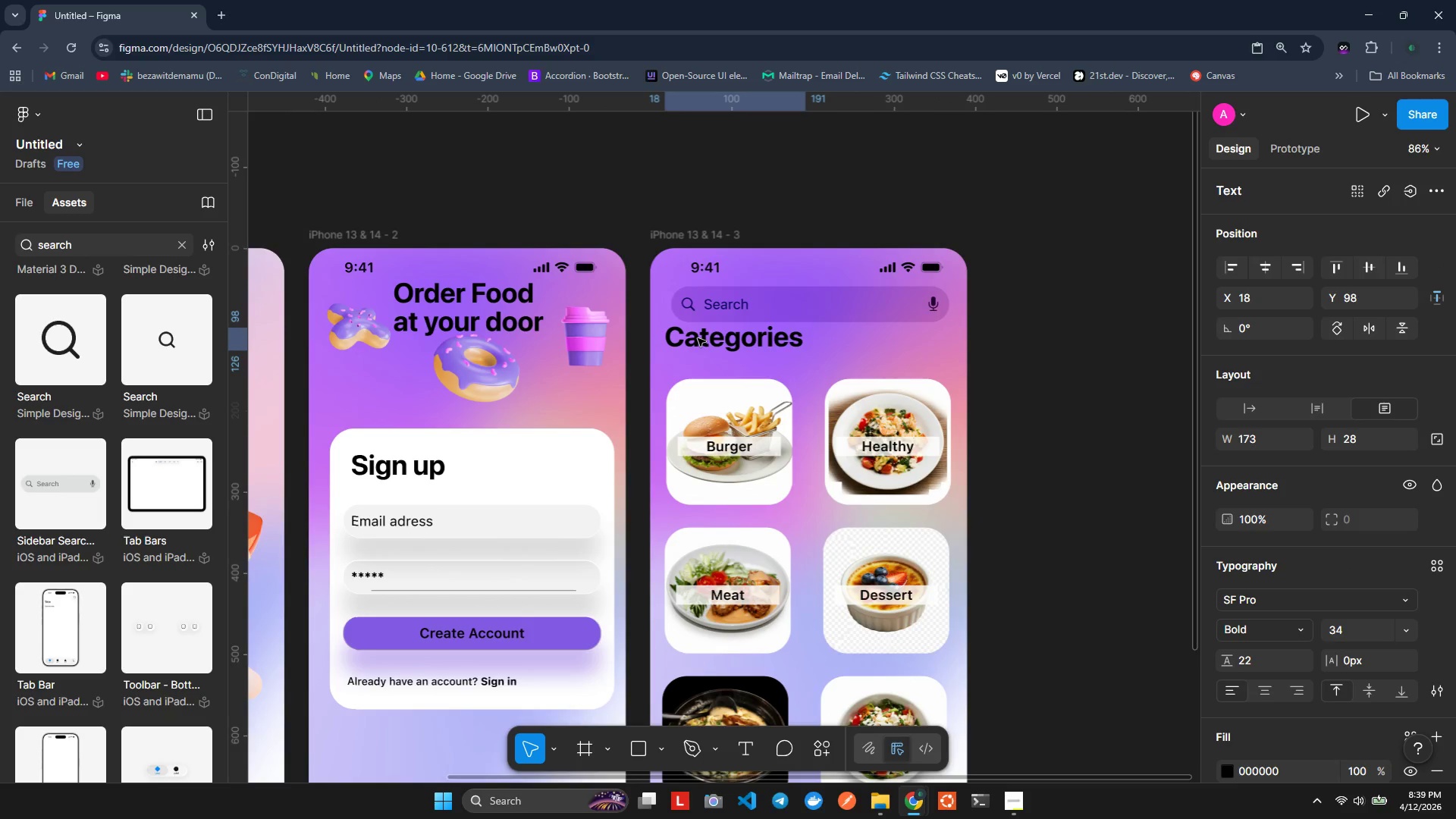 
key(ArrowDown)
 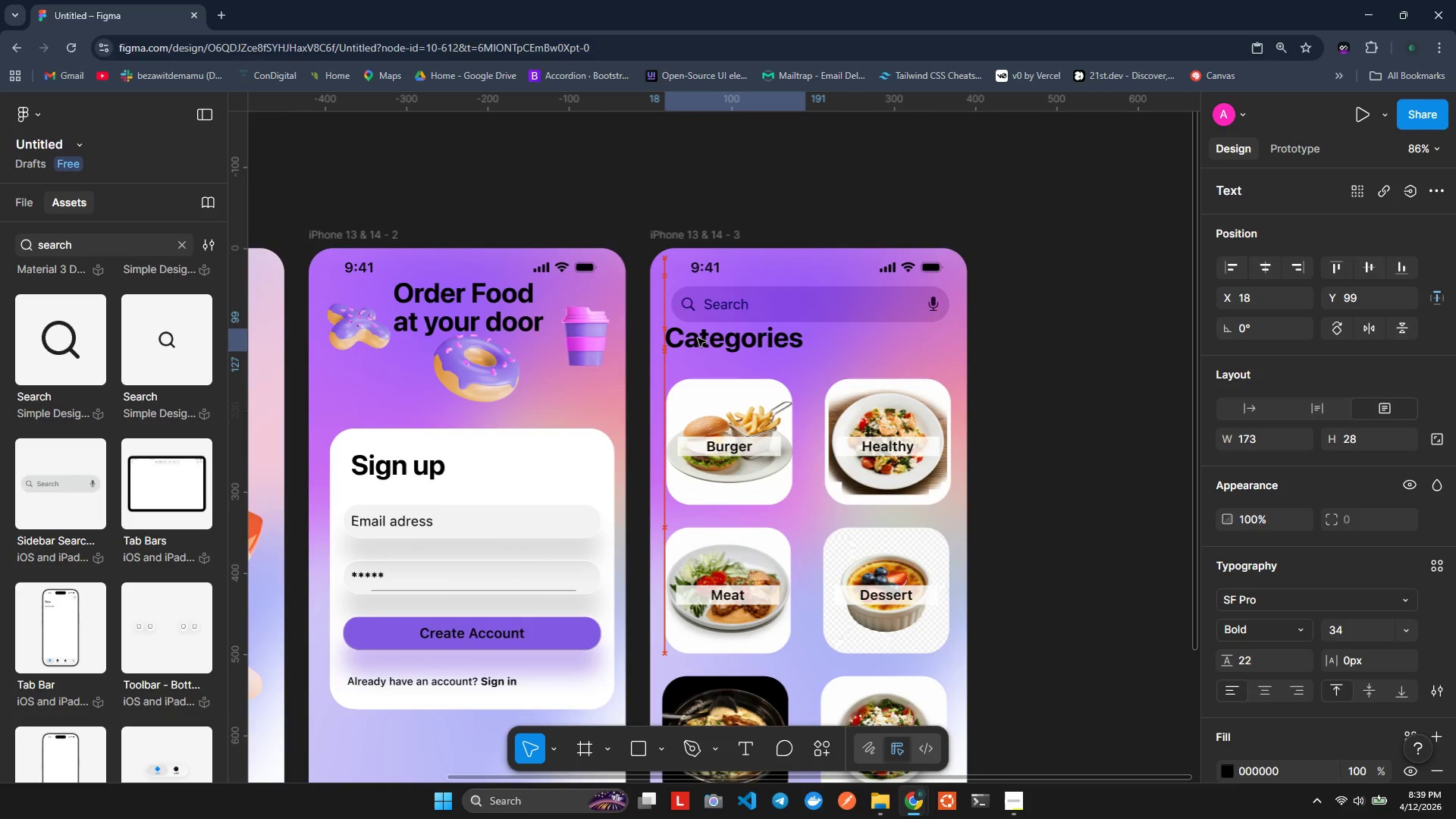 
key(ArrowDown)
 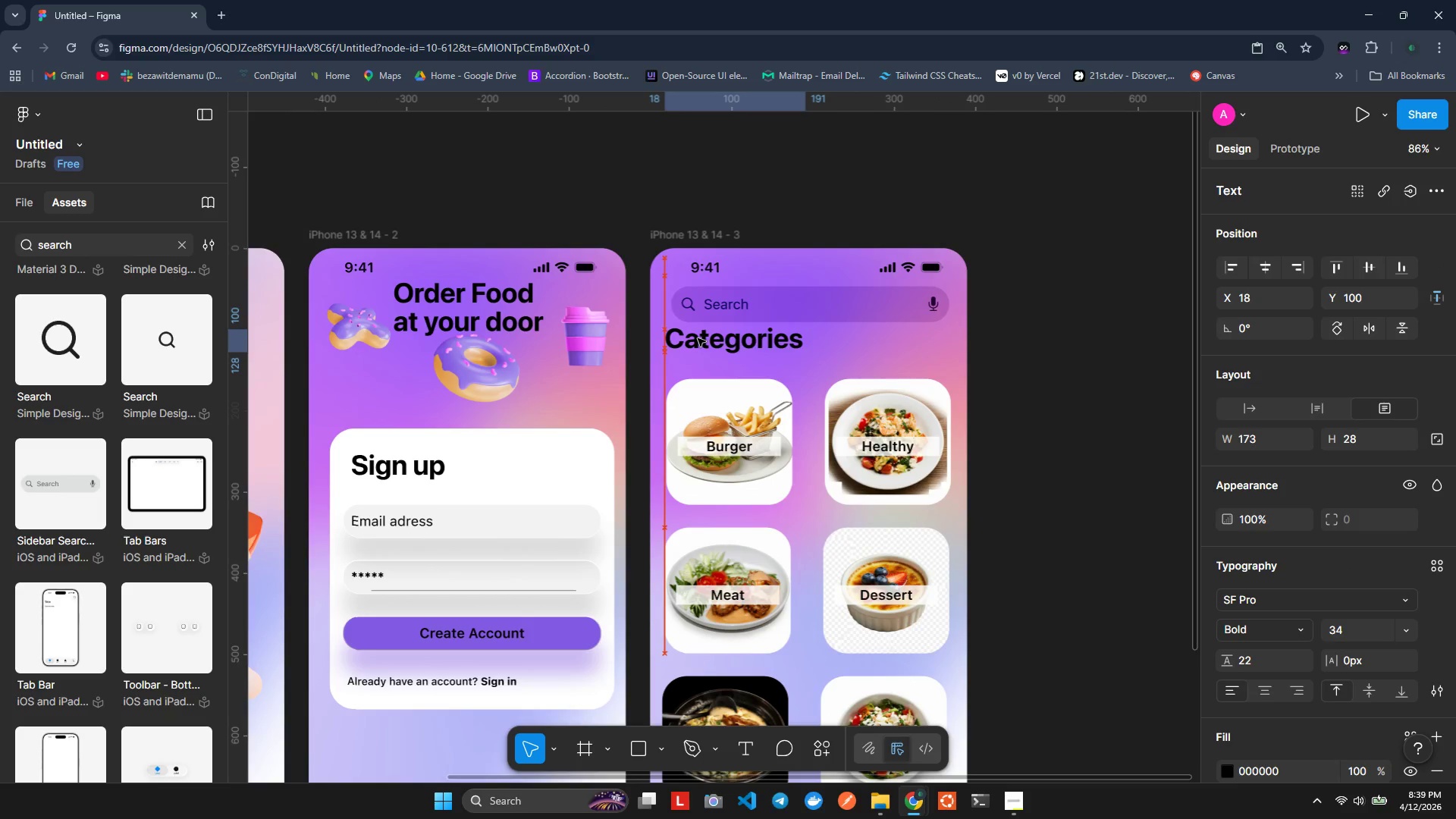 
key(ArrowDown)
 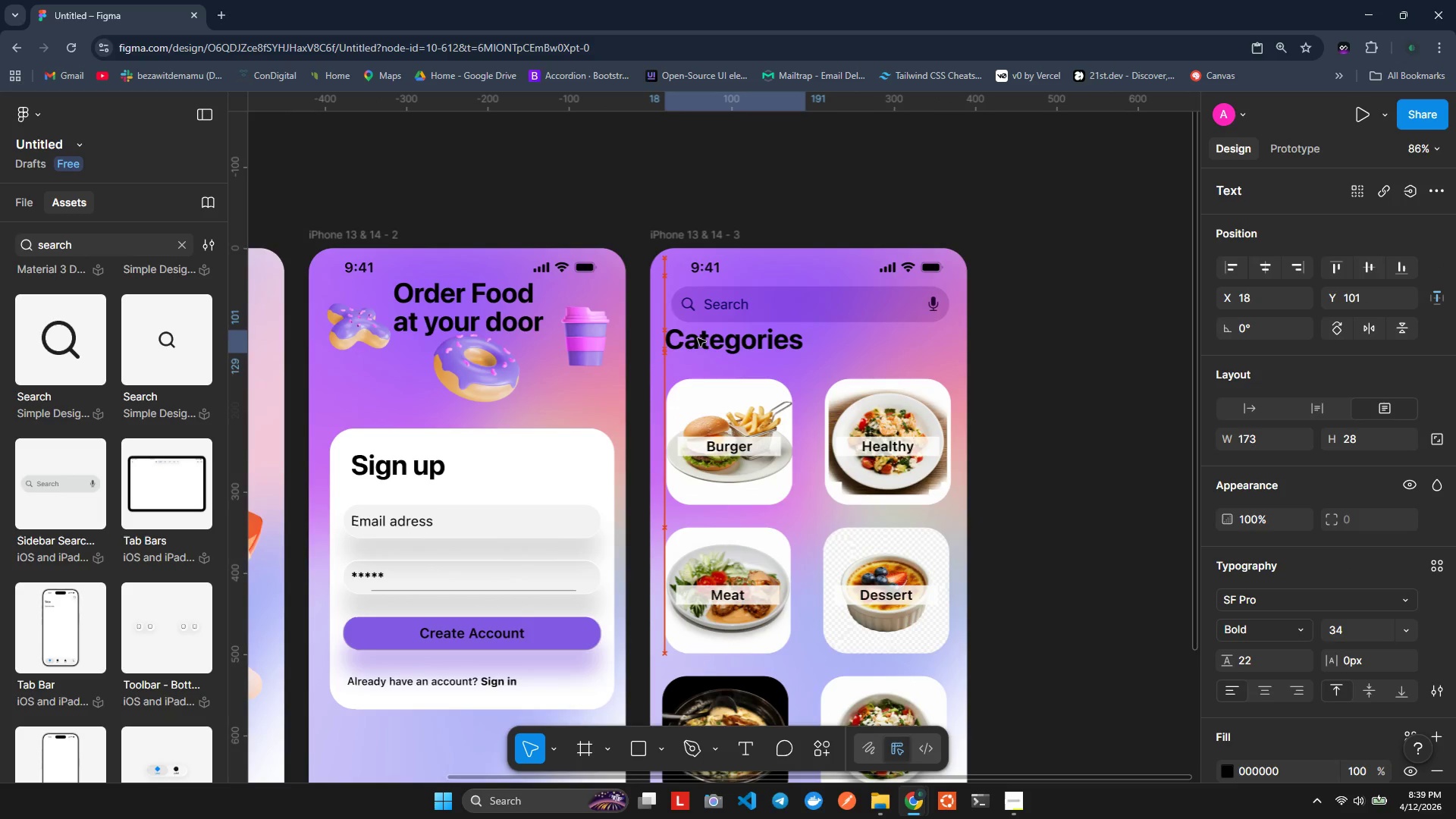 
key(ArrowDown)
 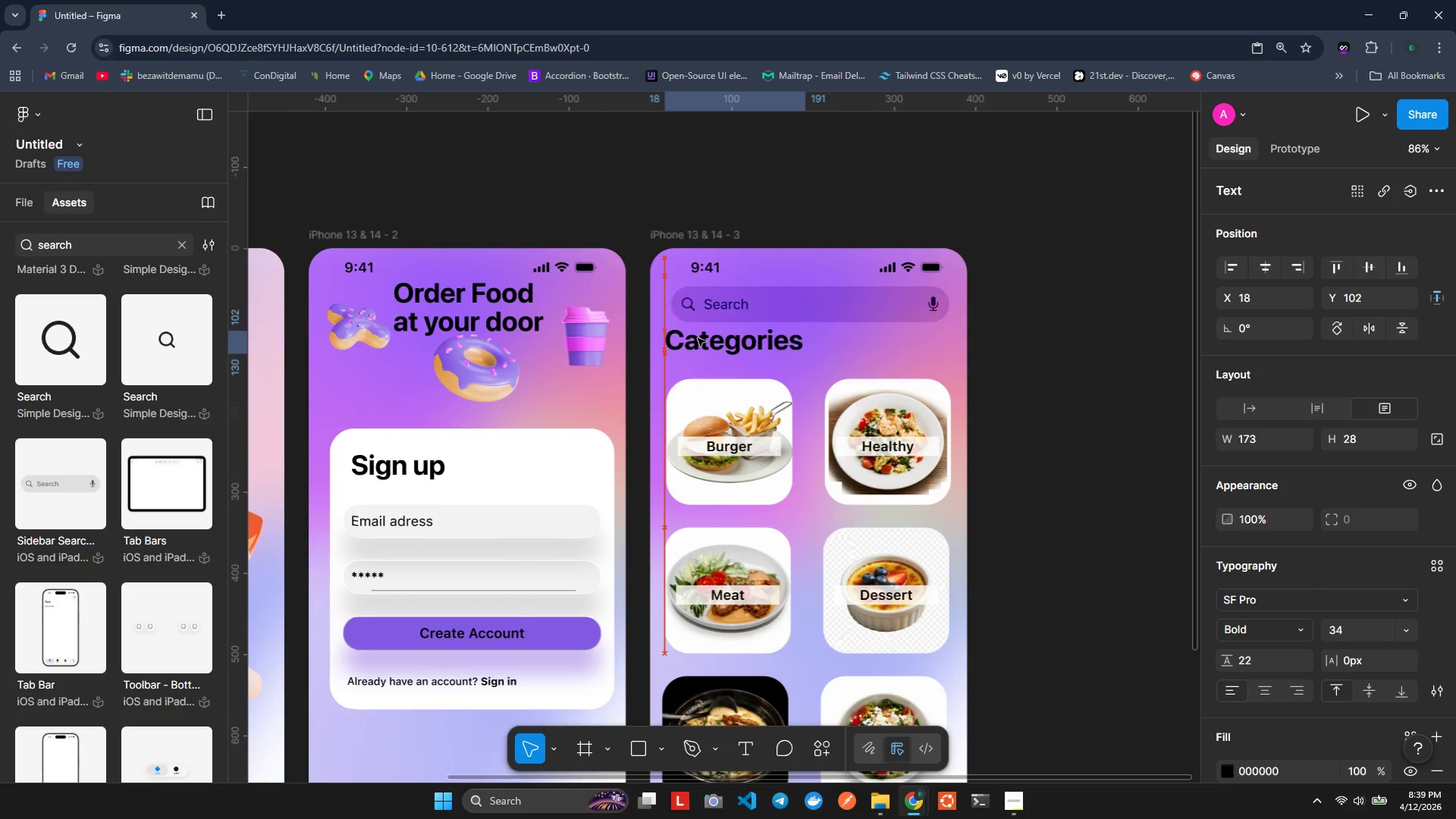 
key(ArrowDown)
 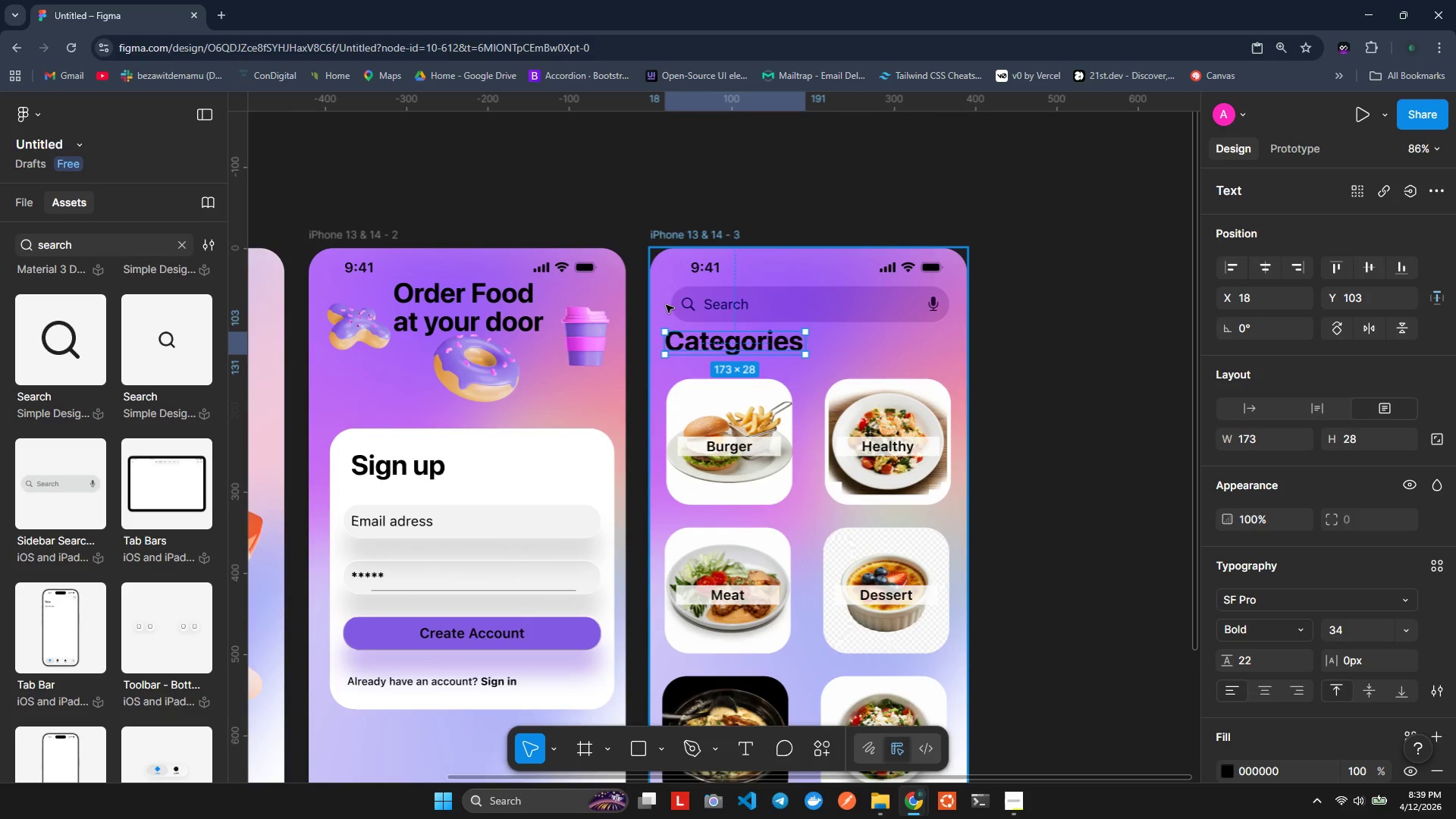 
left_click([686, 300])
 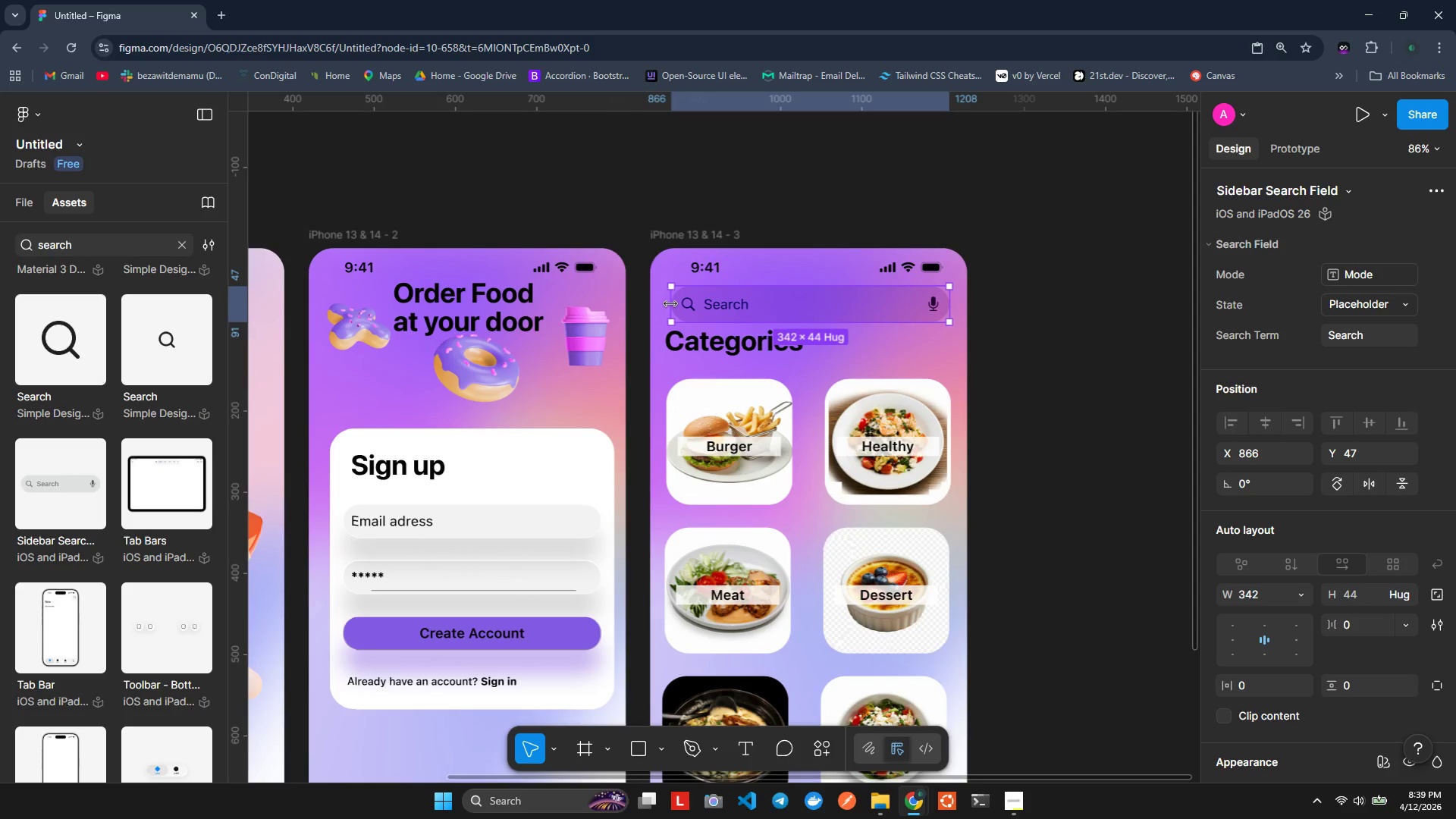 
left_click_drag(start_coordinate=[670, 303], to_coordinate=[664, 303])
 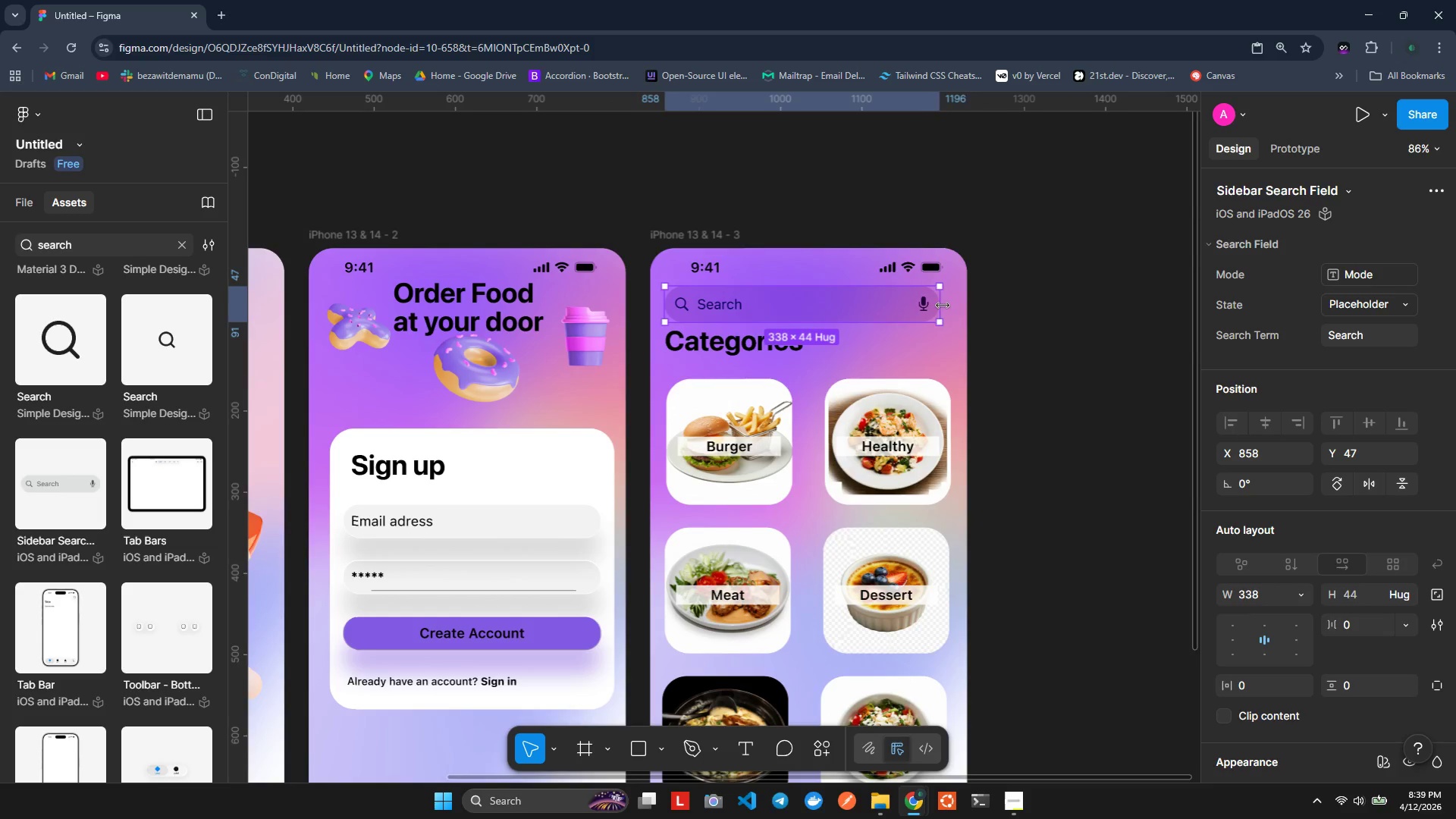 
wait(5.11)
 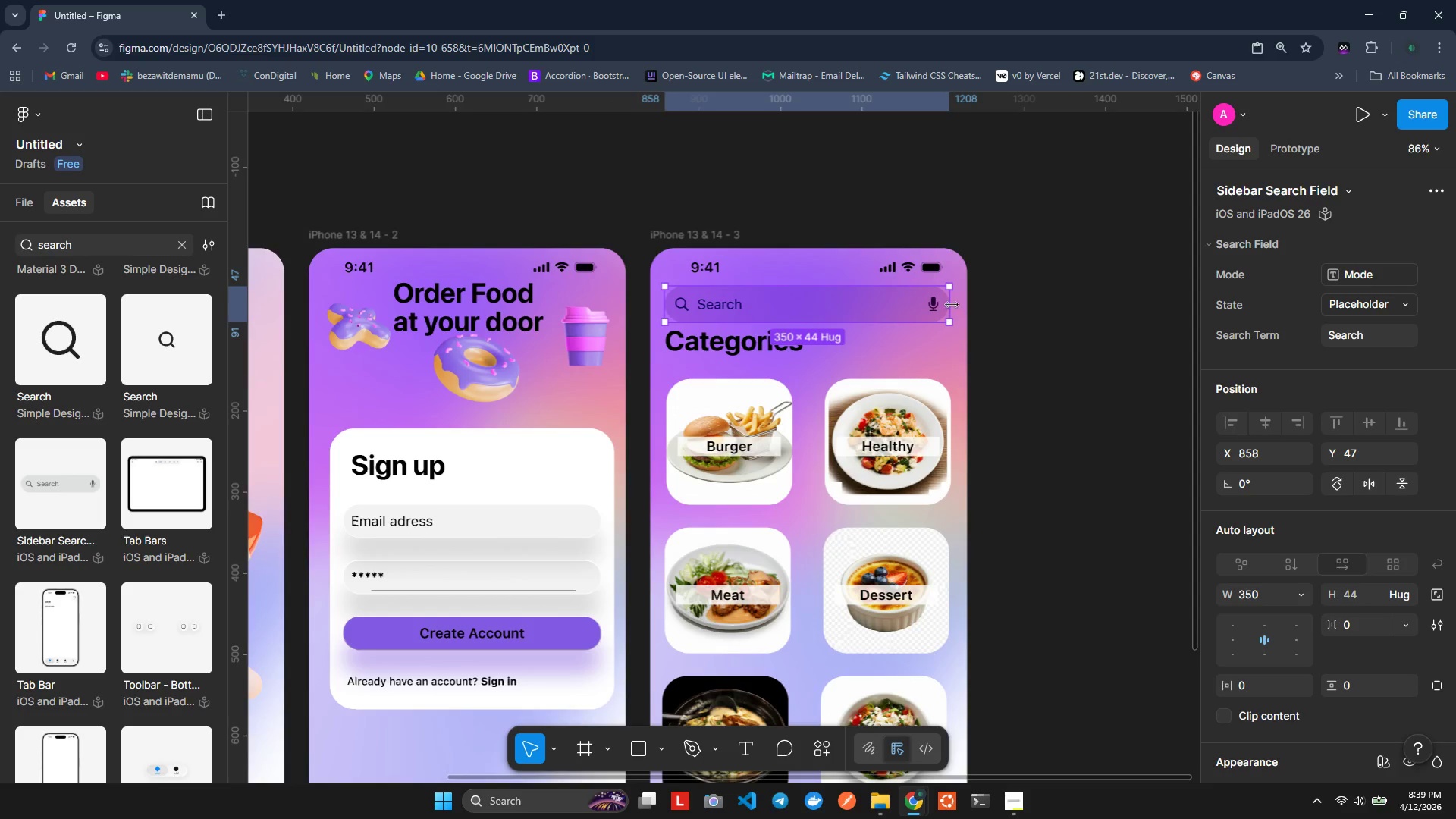 
hold_key(key=AltLeft, duration=1.52)
 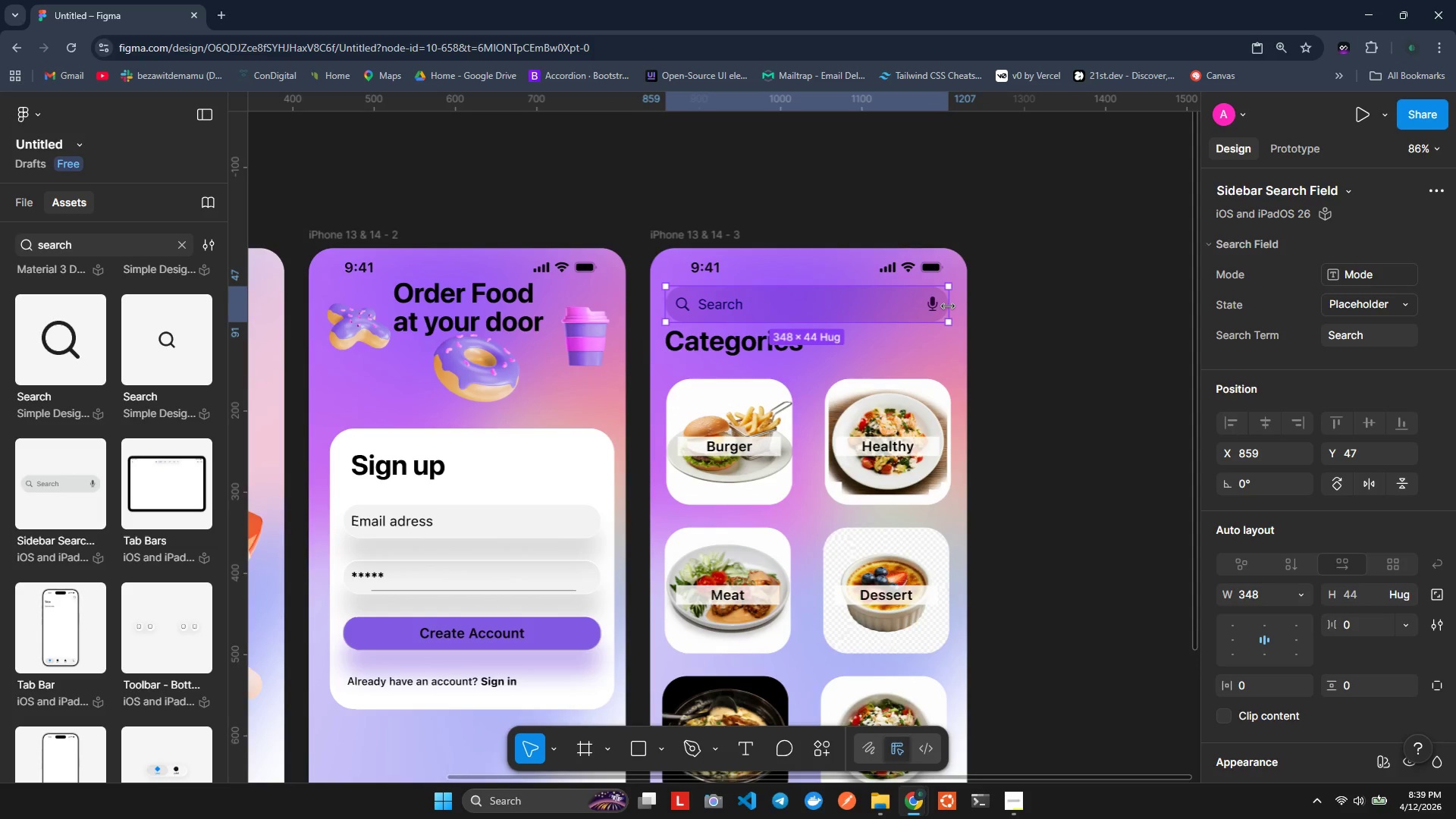 
hold_key(key=AltLeft, duration=1.53)
 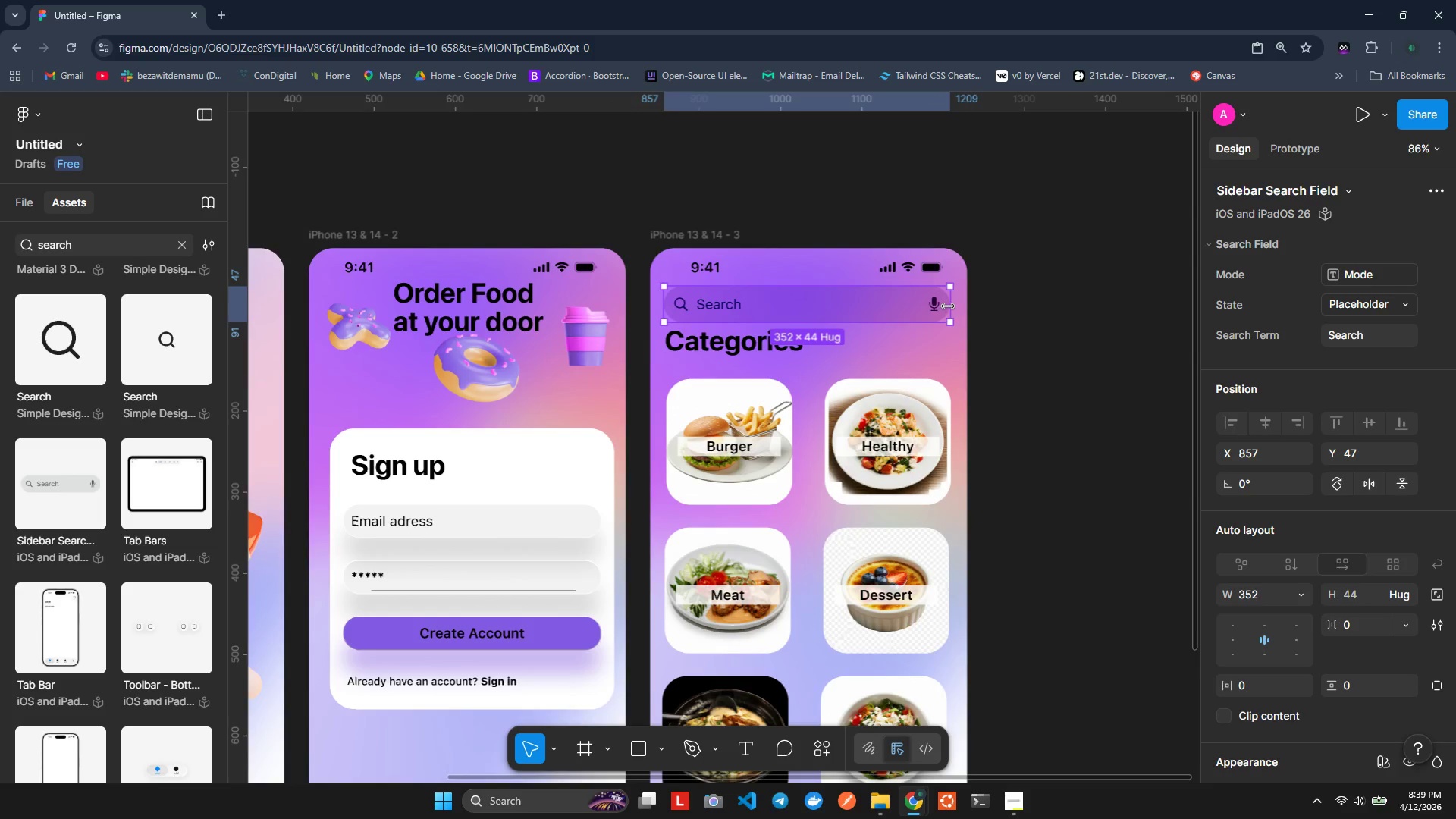 
key(Alt+AltLeft)
 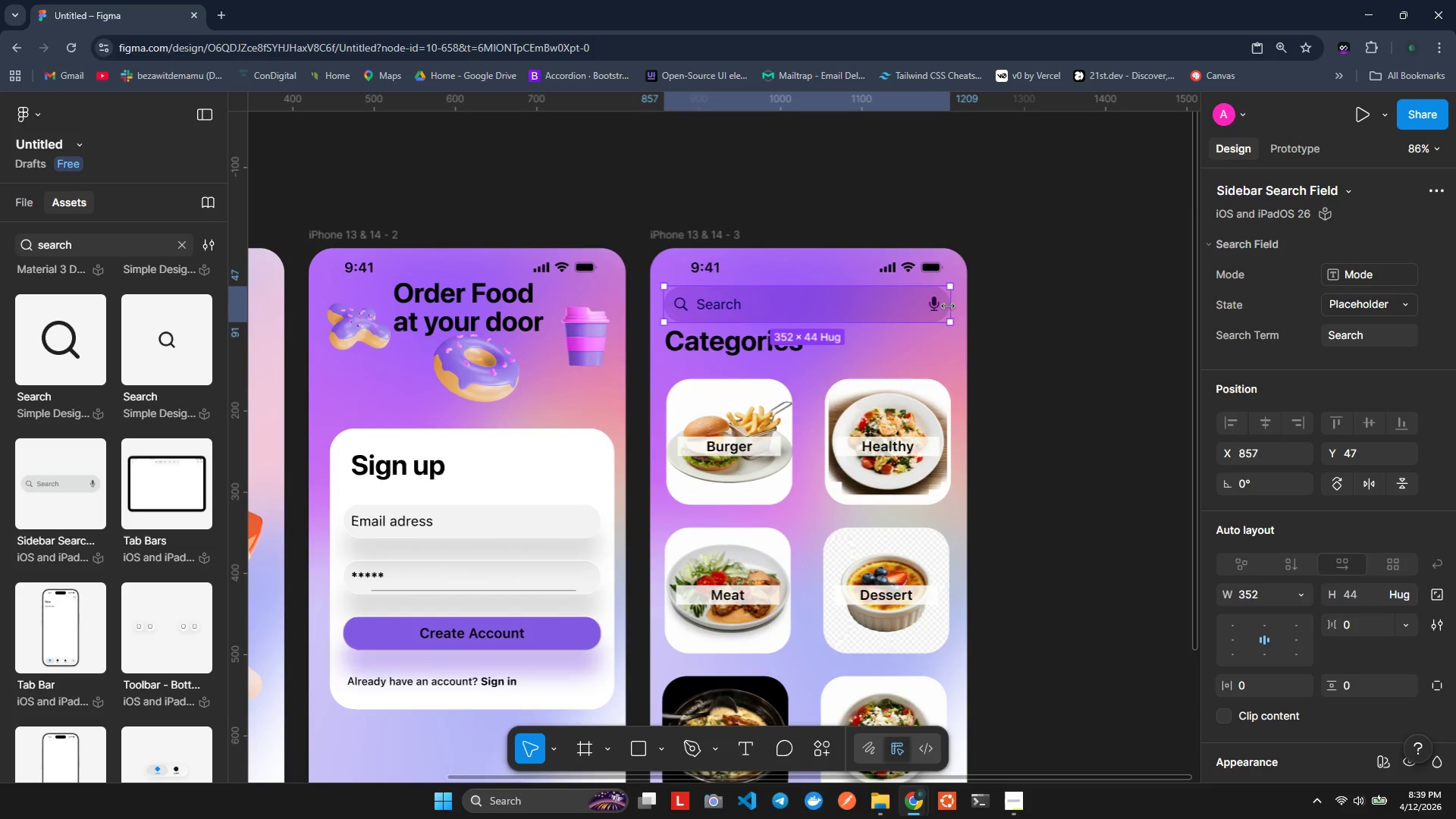 
key(Alt+AltLeft)
 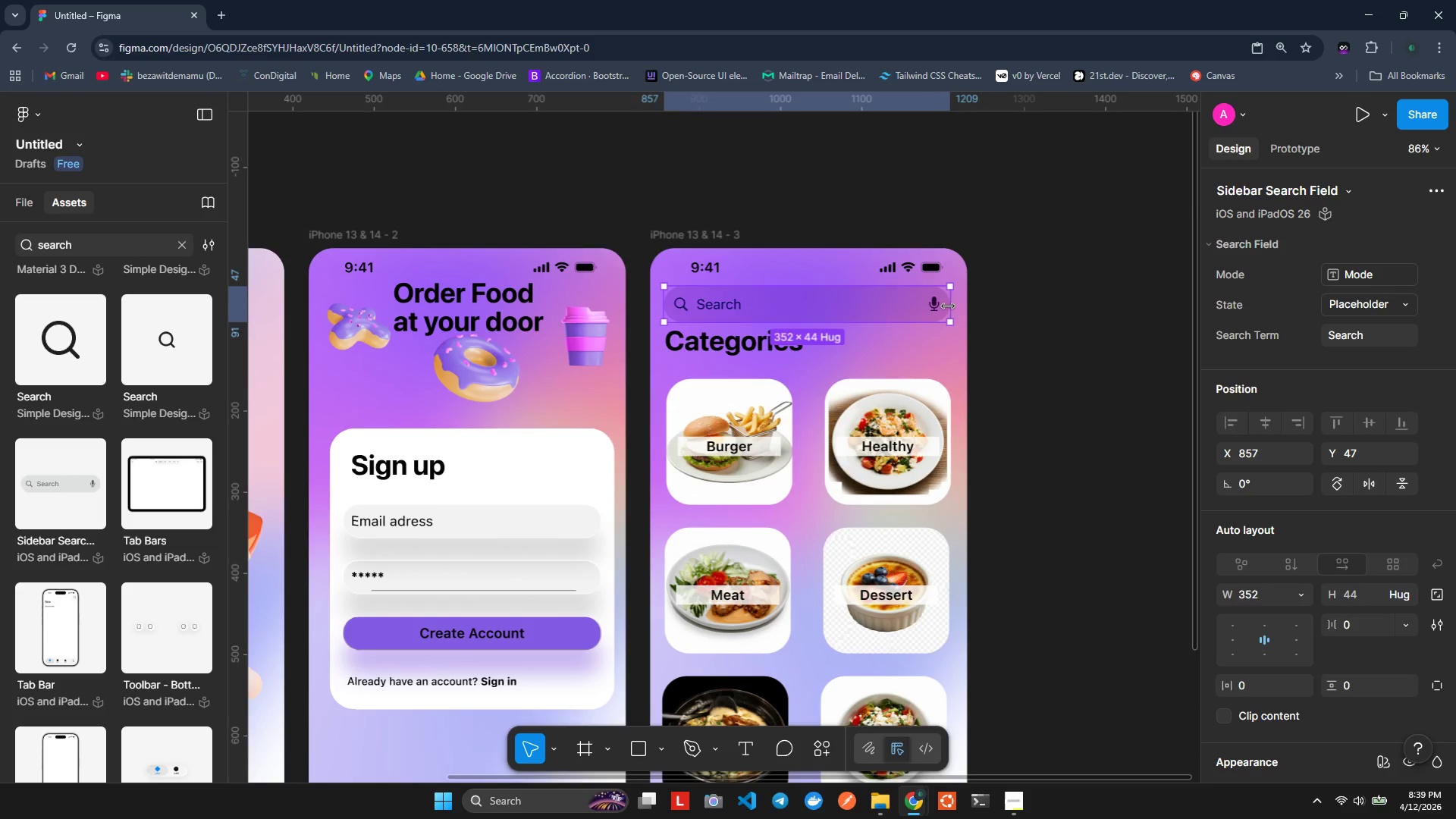 
hold_key(key=AltLeft, duration=1.51)
 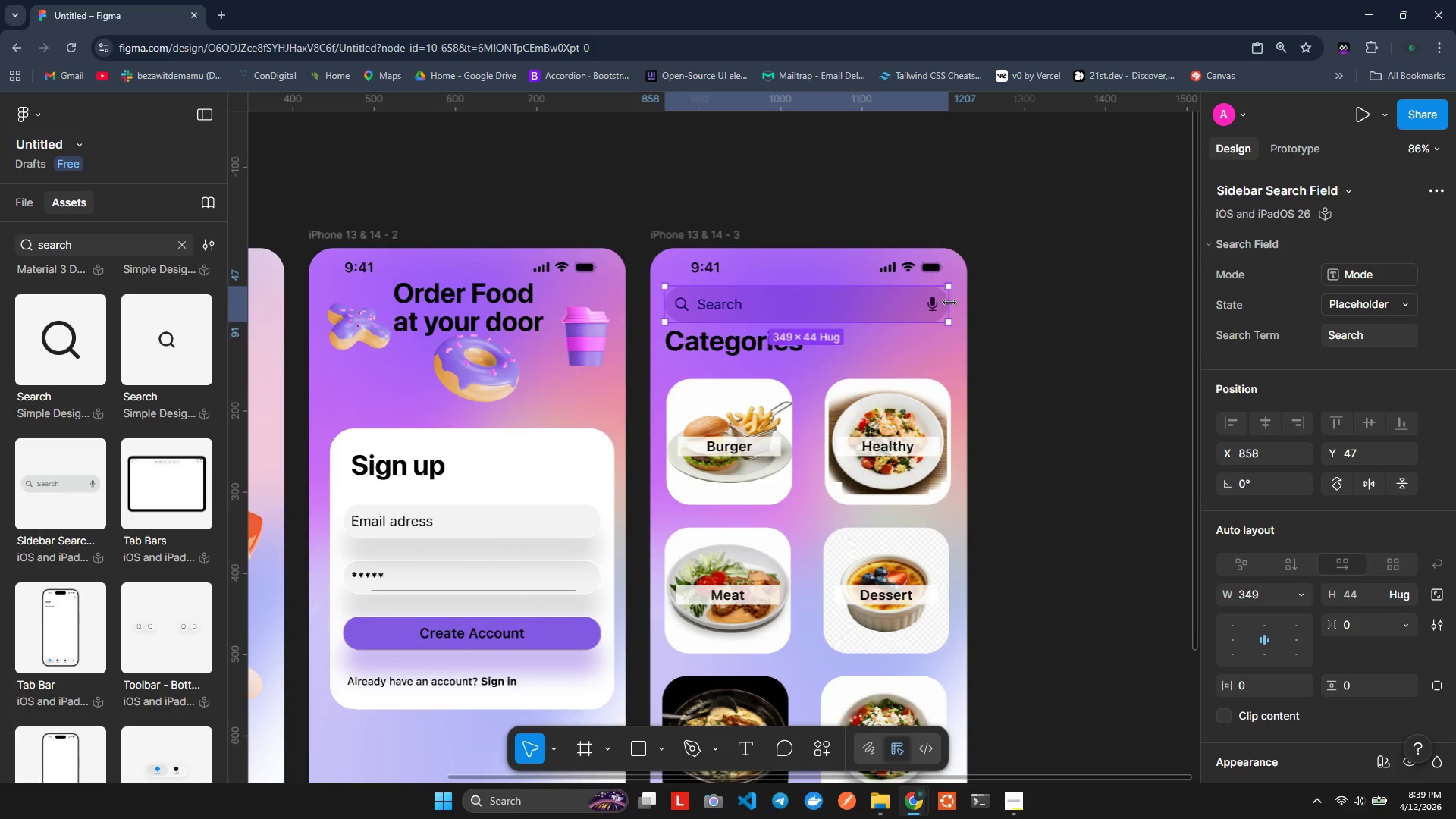 
hold_key(key=AltLeft, duration=1.53)
left_click_drag(start_coordinate=[949, 303], to_coordinate=[954, 303])
 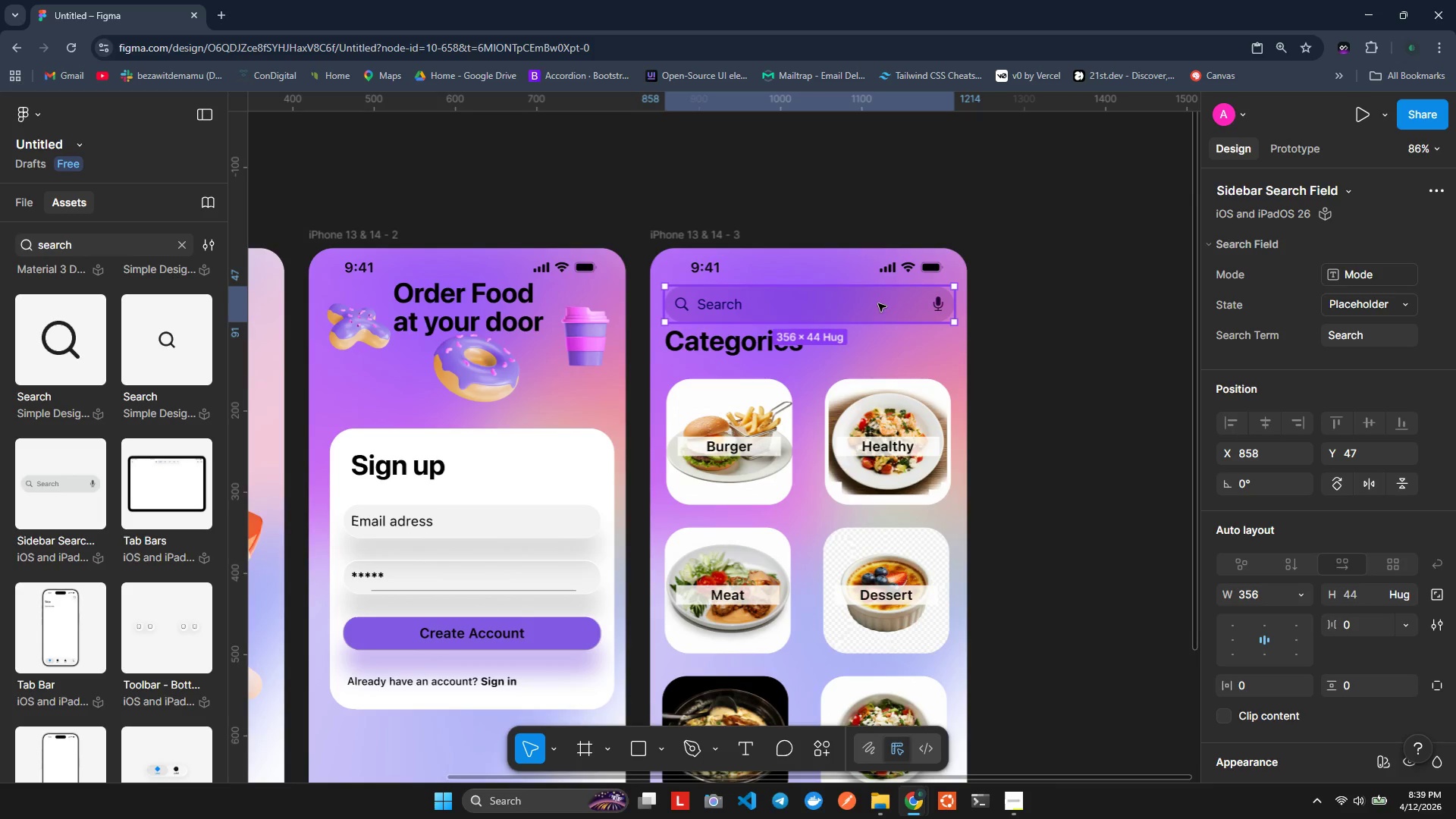 
key(Alt+AltLeft)
 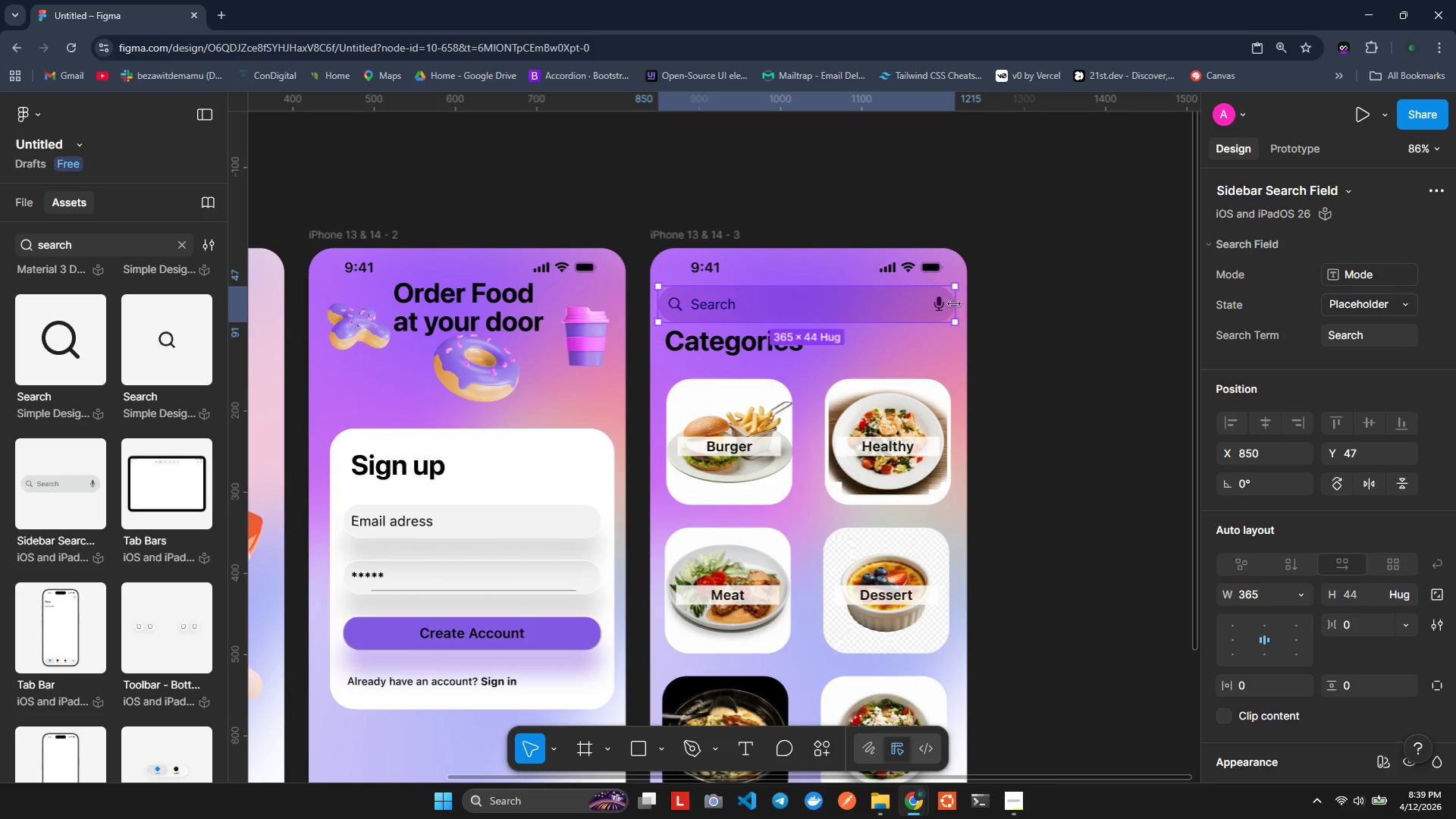 
key(Alt+AltLeft)
 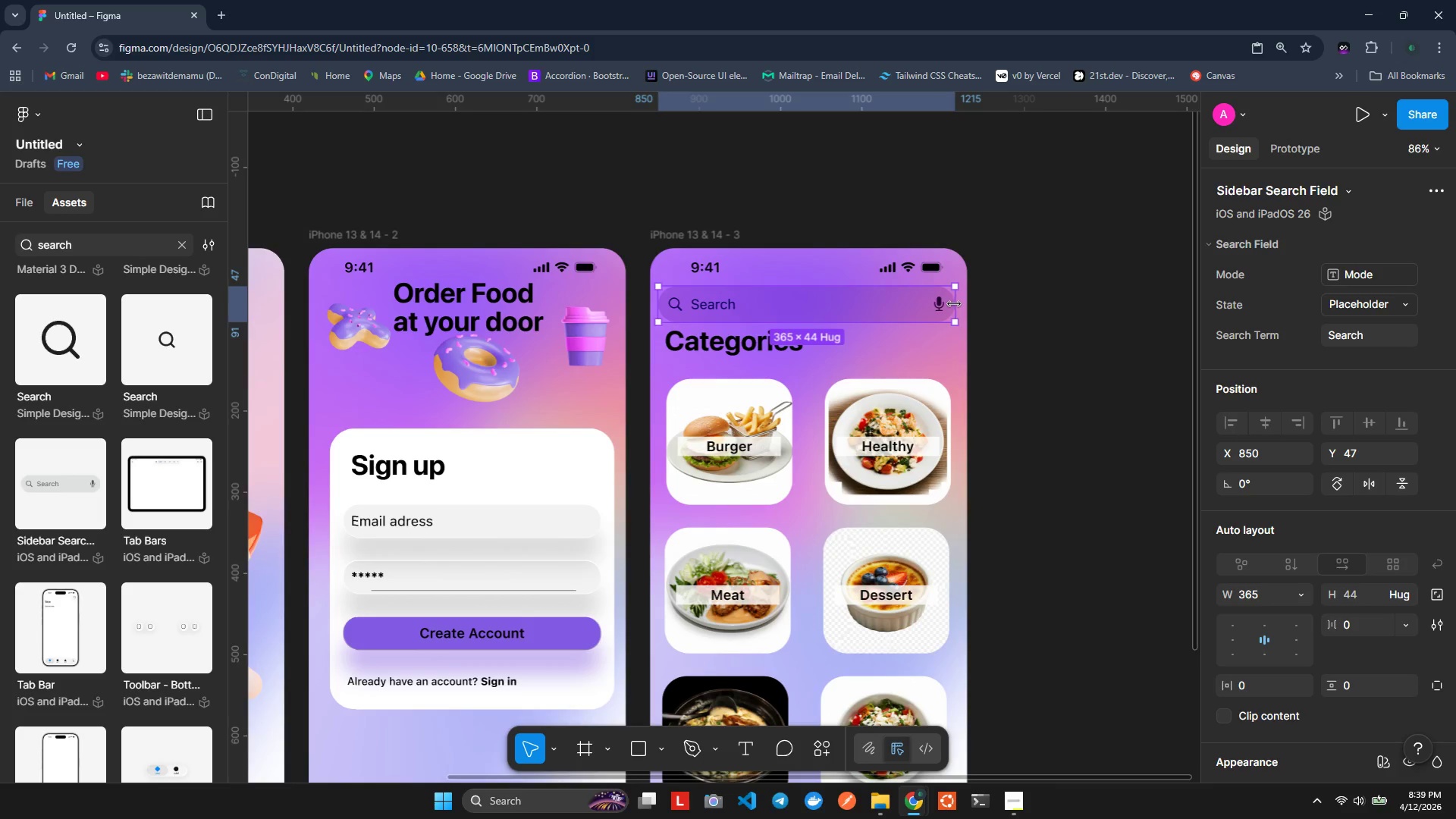 
key(Alt+AltLeft)
 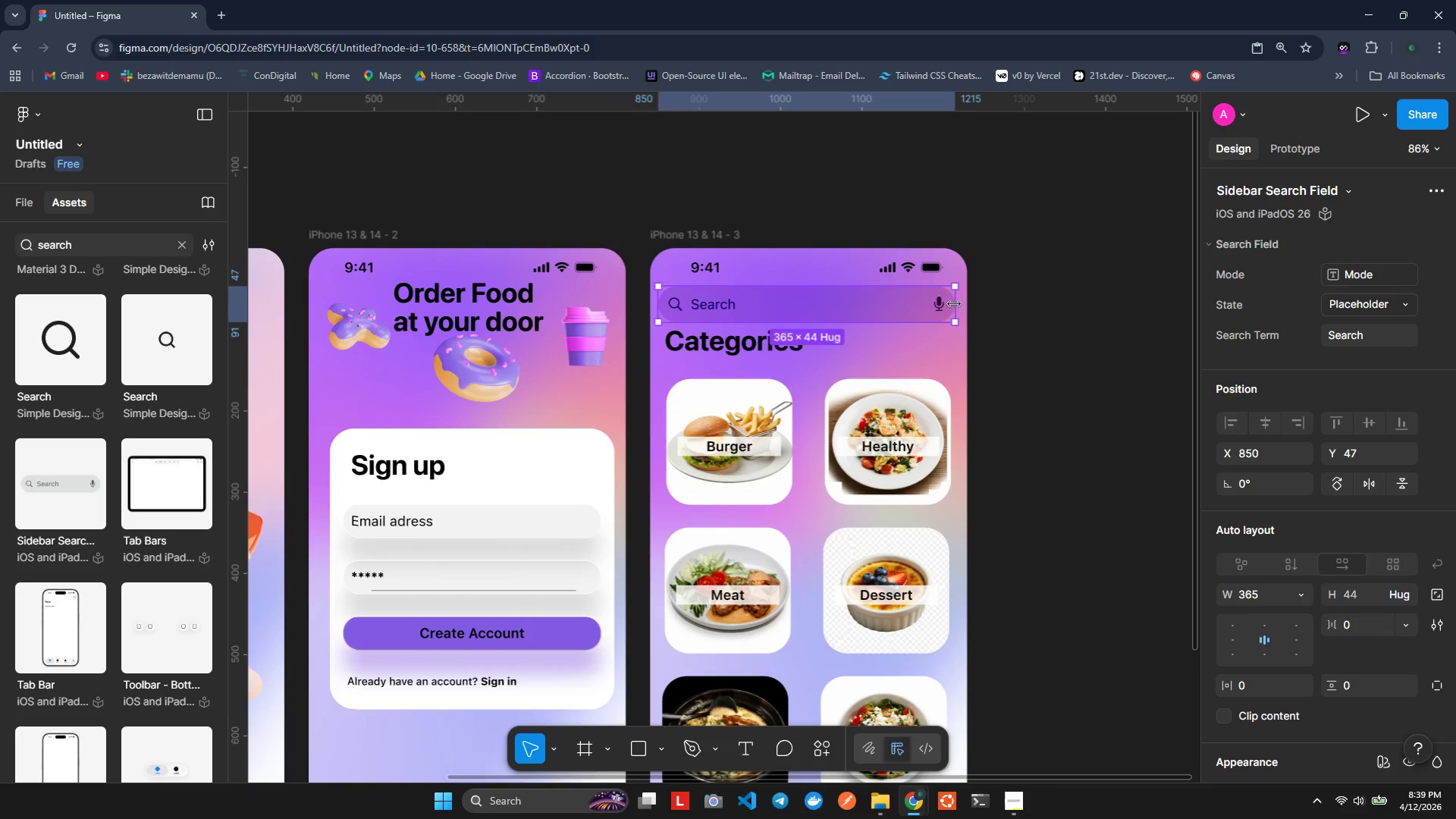 
key(Alt+AltLeft)
 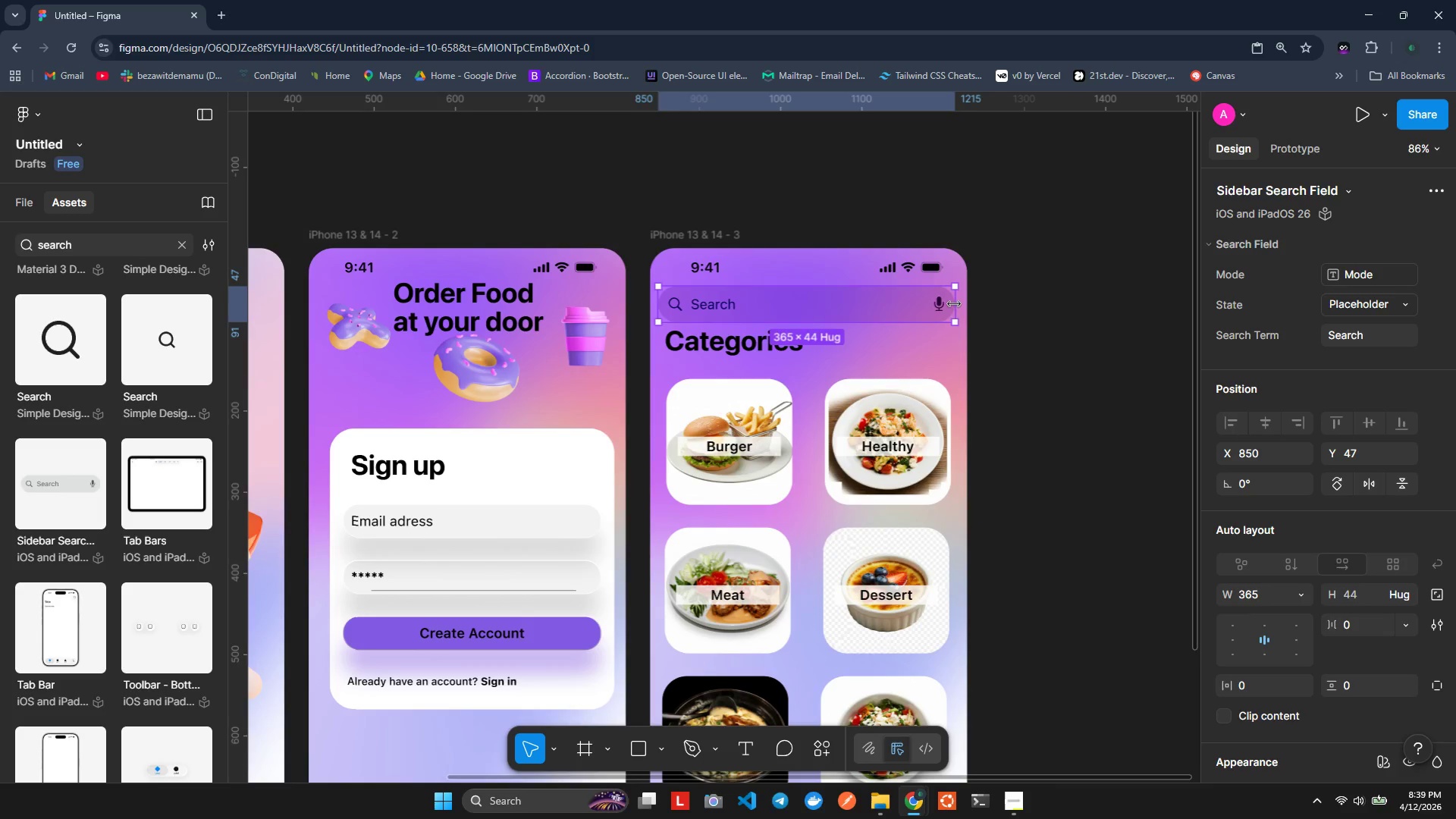 
key(Alt+AltLeft)
 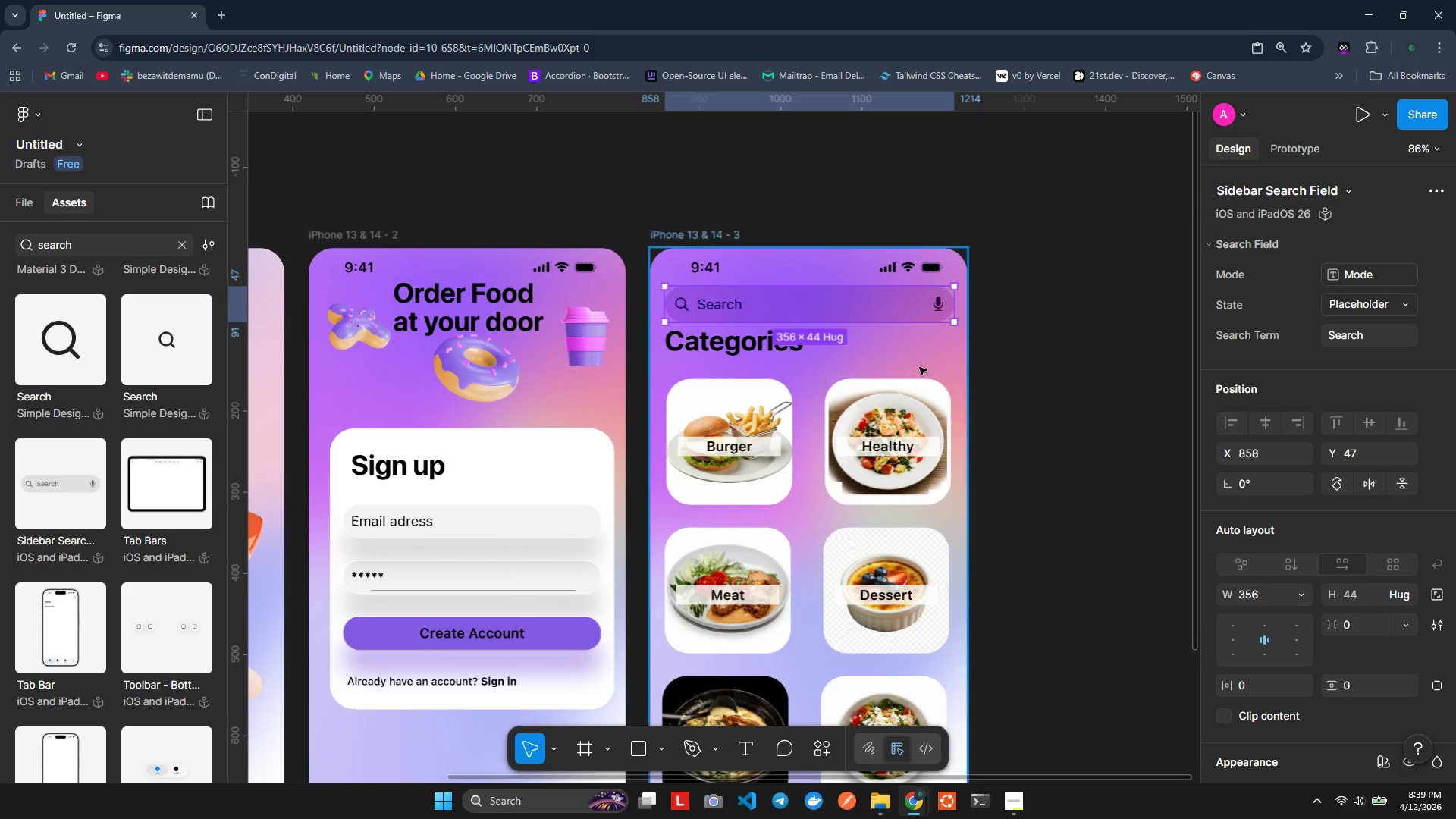 
left_click([1034, 346])
 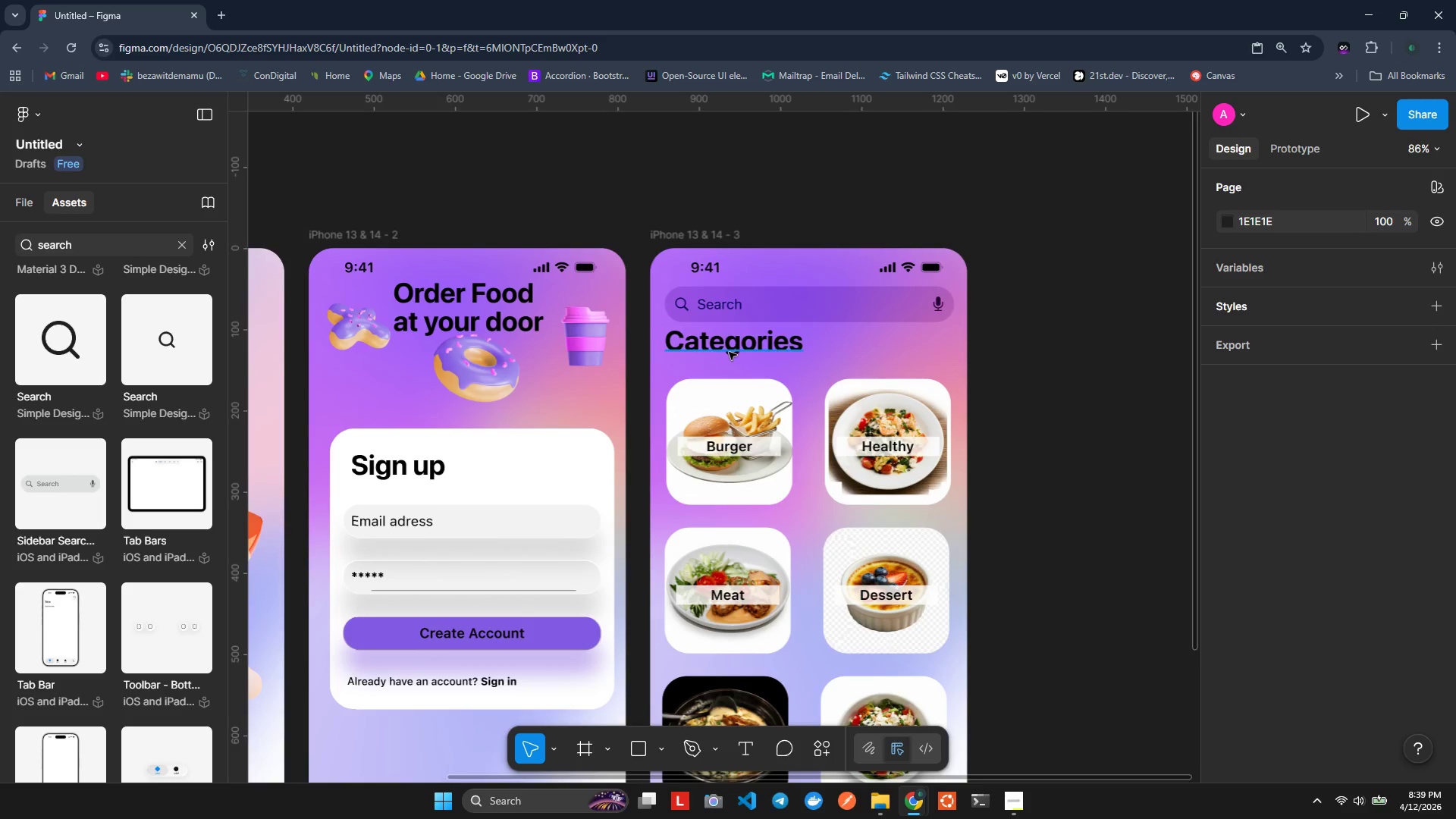 
left_click([730, 349])
 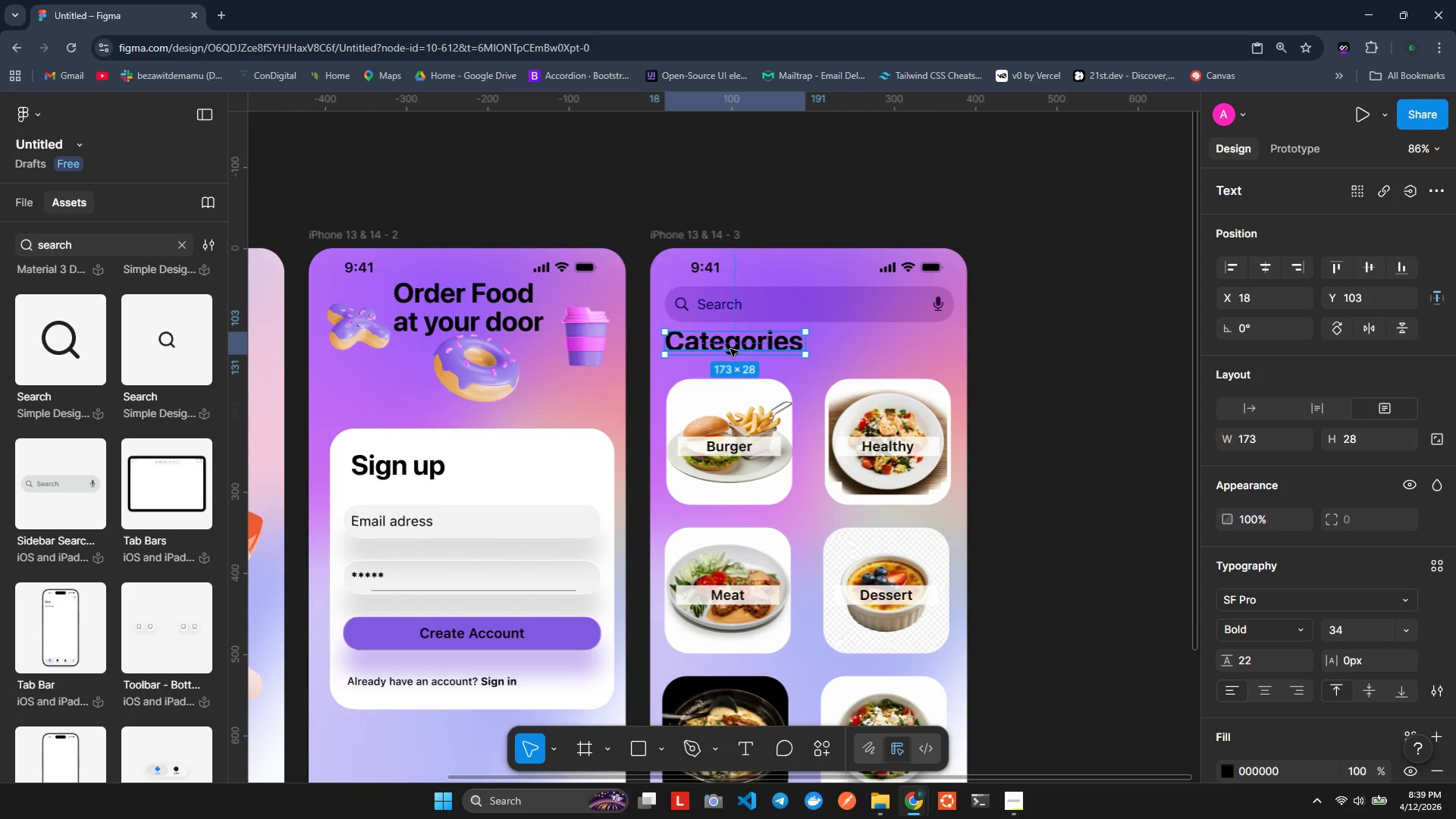 
key(Alt+ArrowRight)
 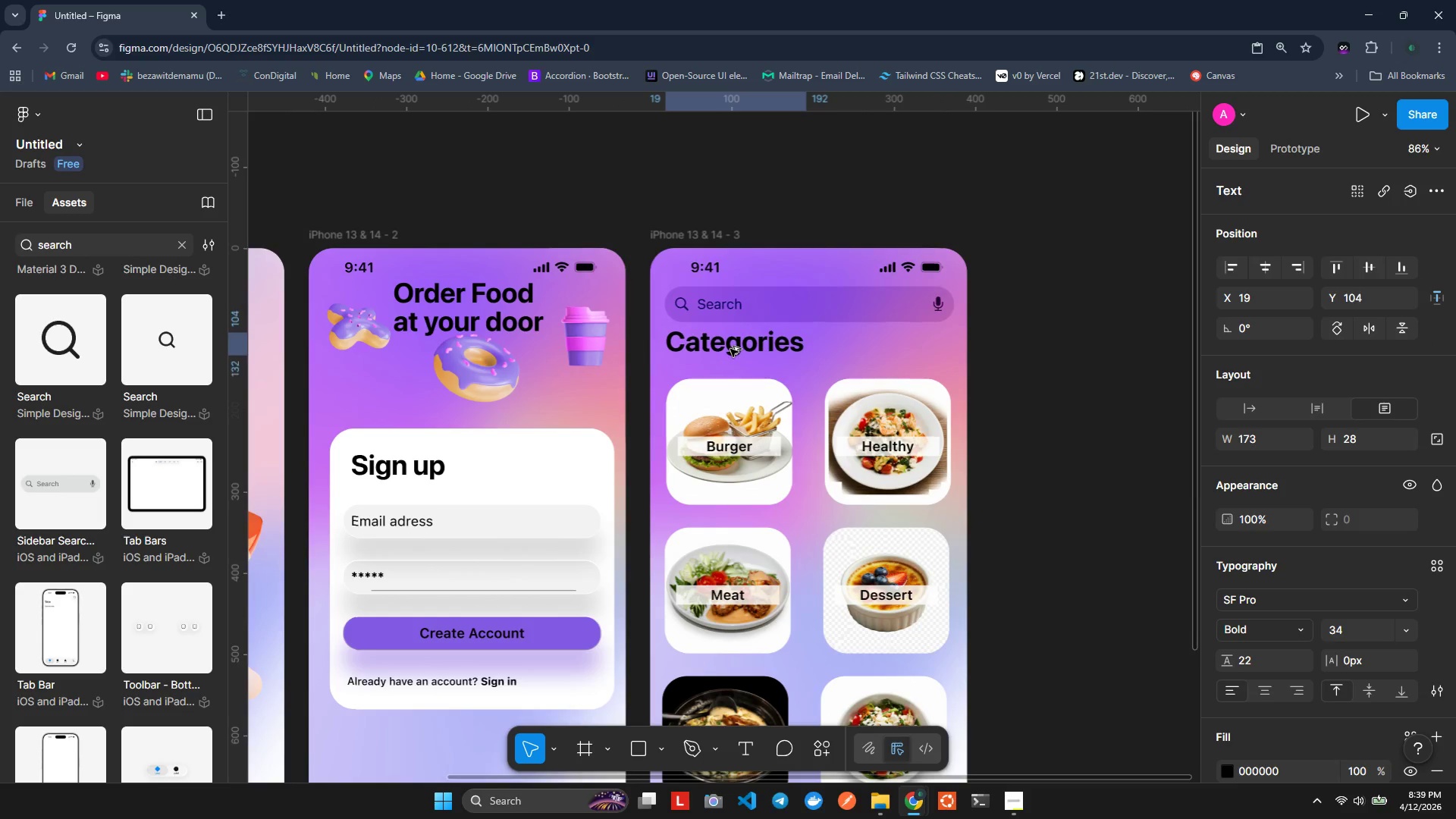 
key(Alt+ArrowDown)
 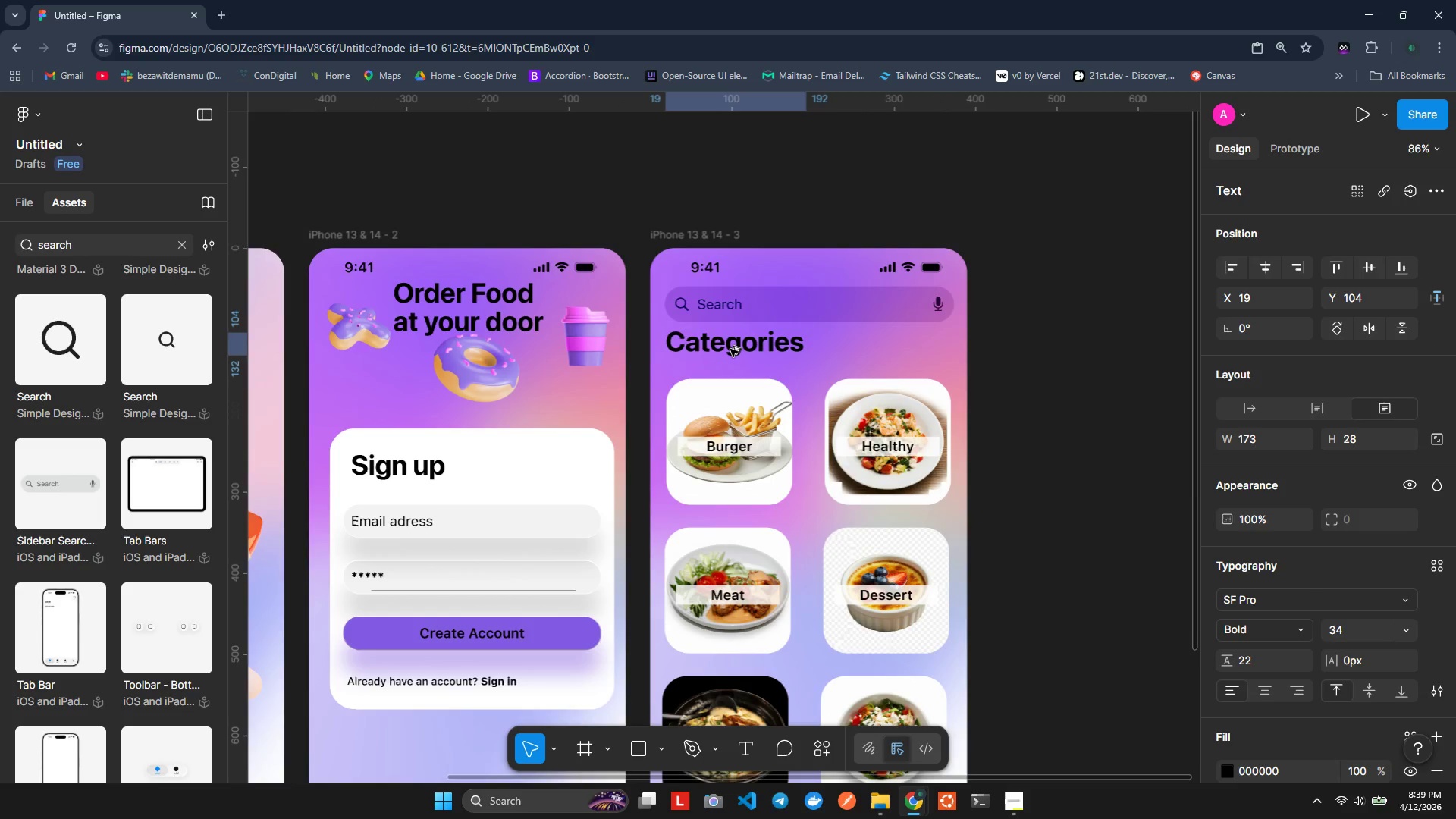 
key(Alt+ArrowDown)
 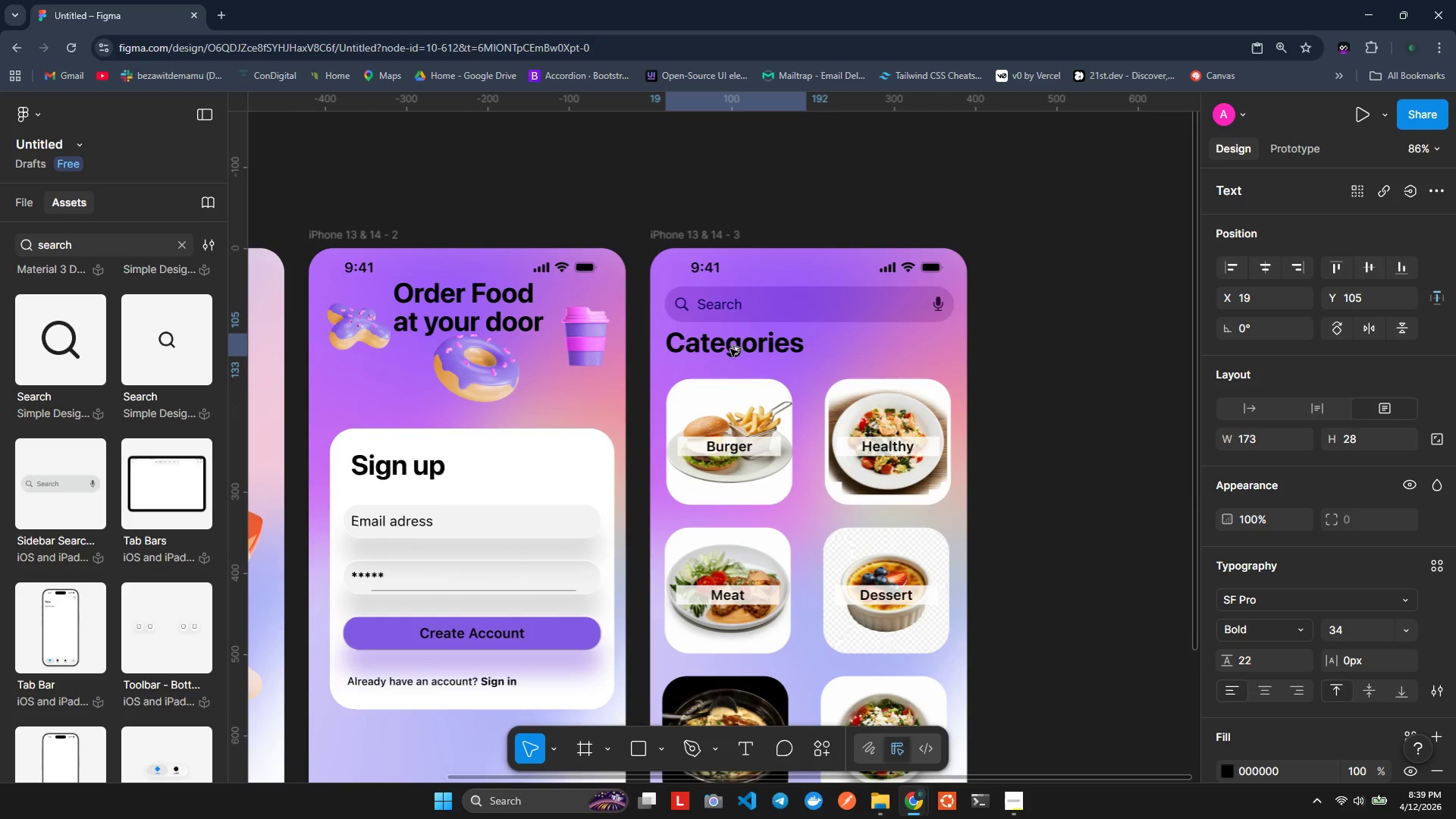 
key(Alt+ArrowDown)
 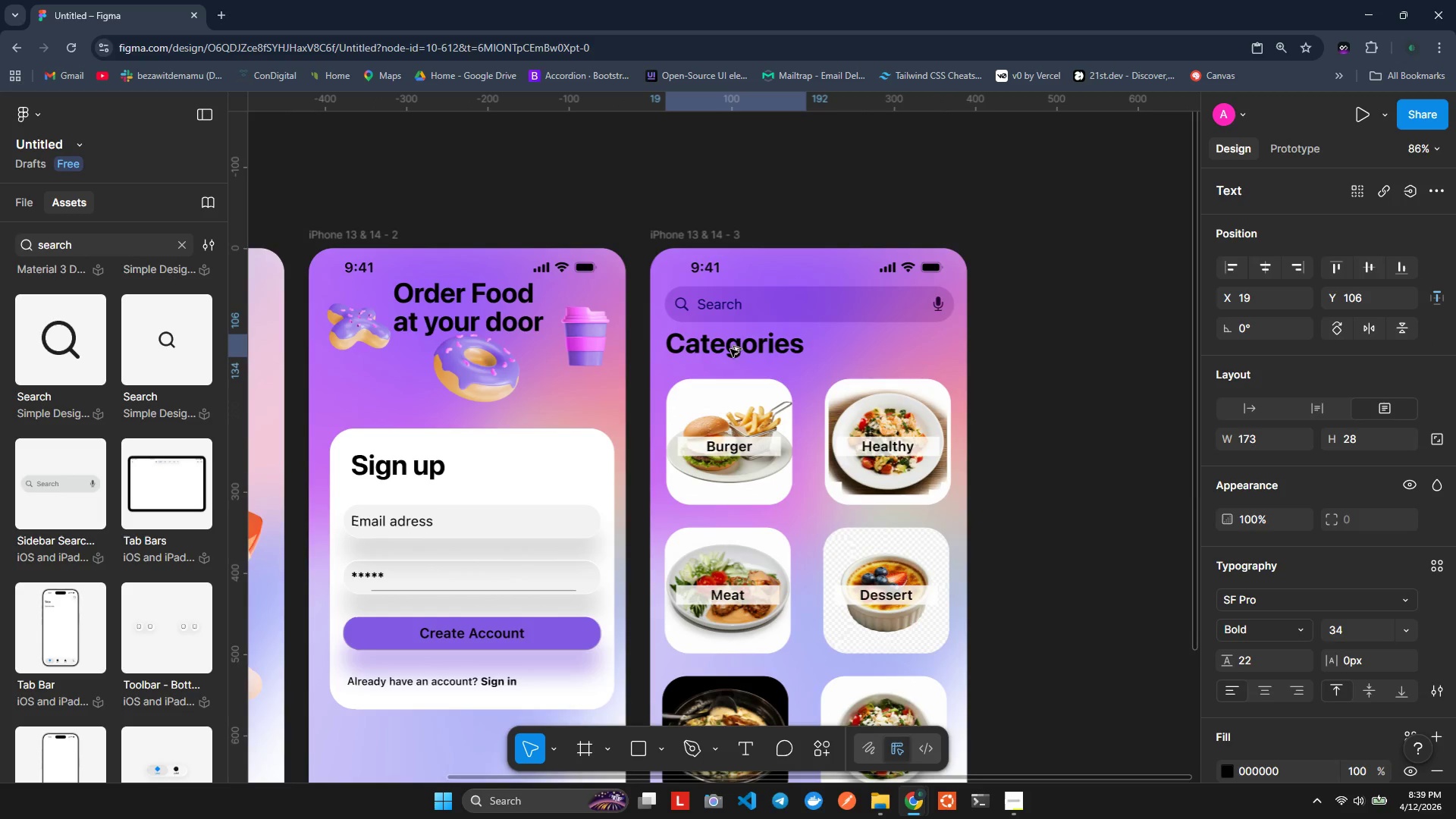 
key(Alt+ArrowDown)
 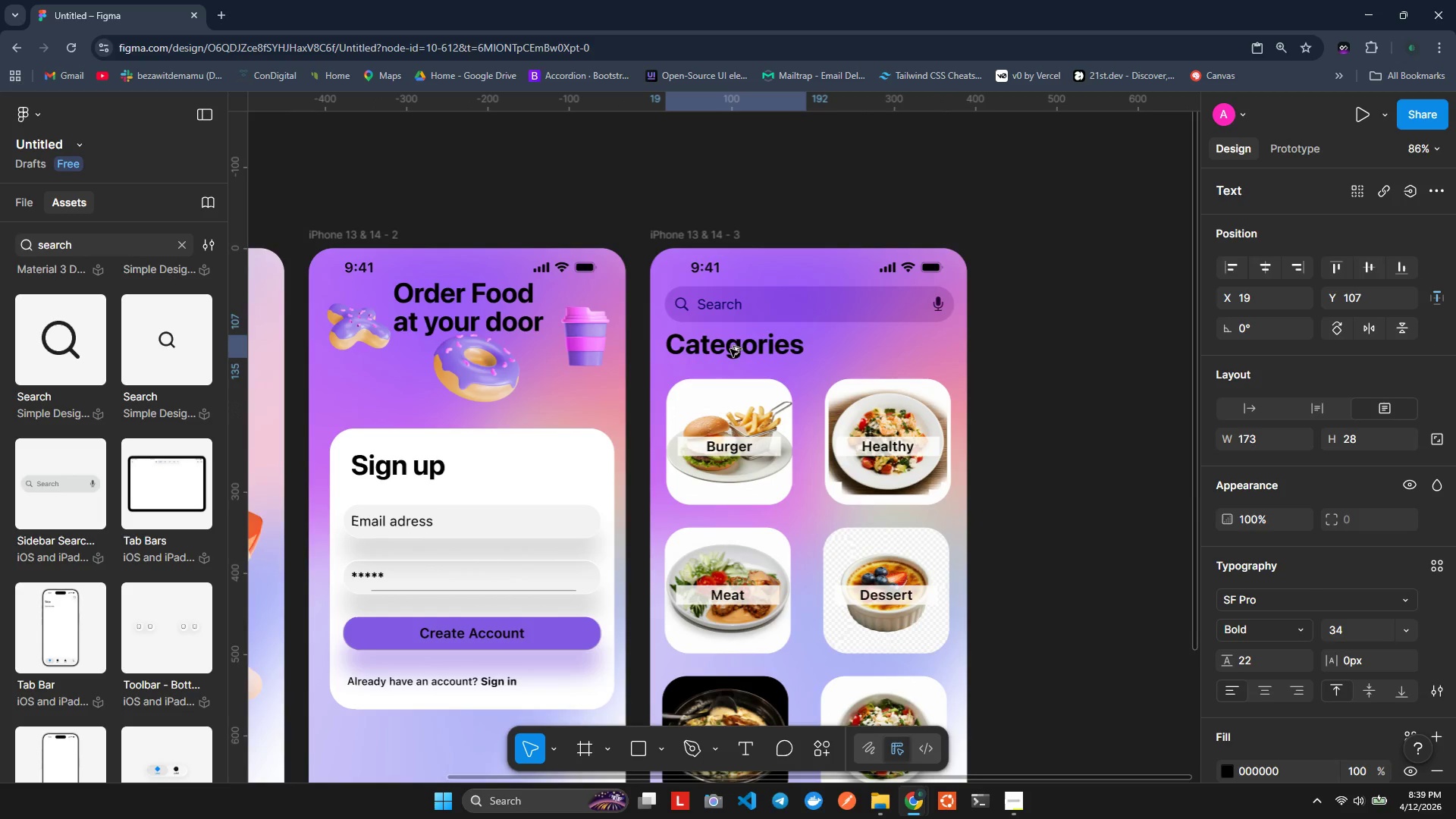 
key(Alt+ArrowDown)
 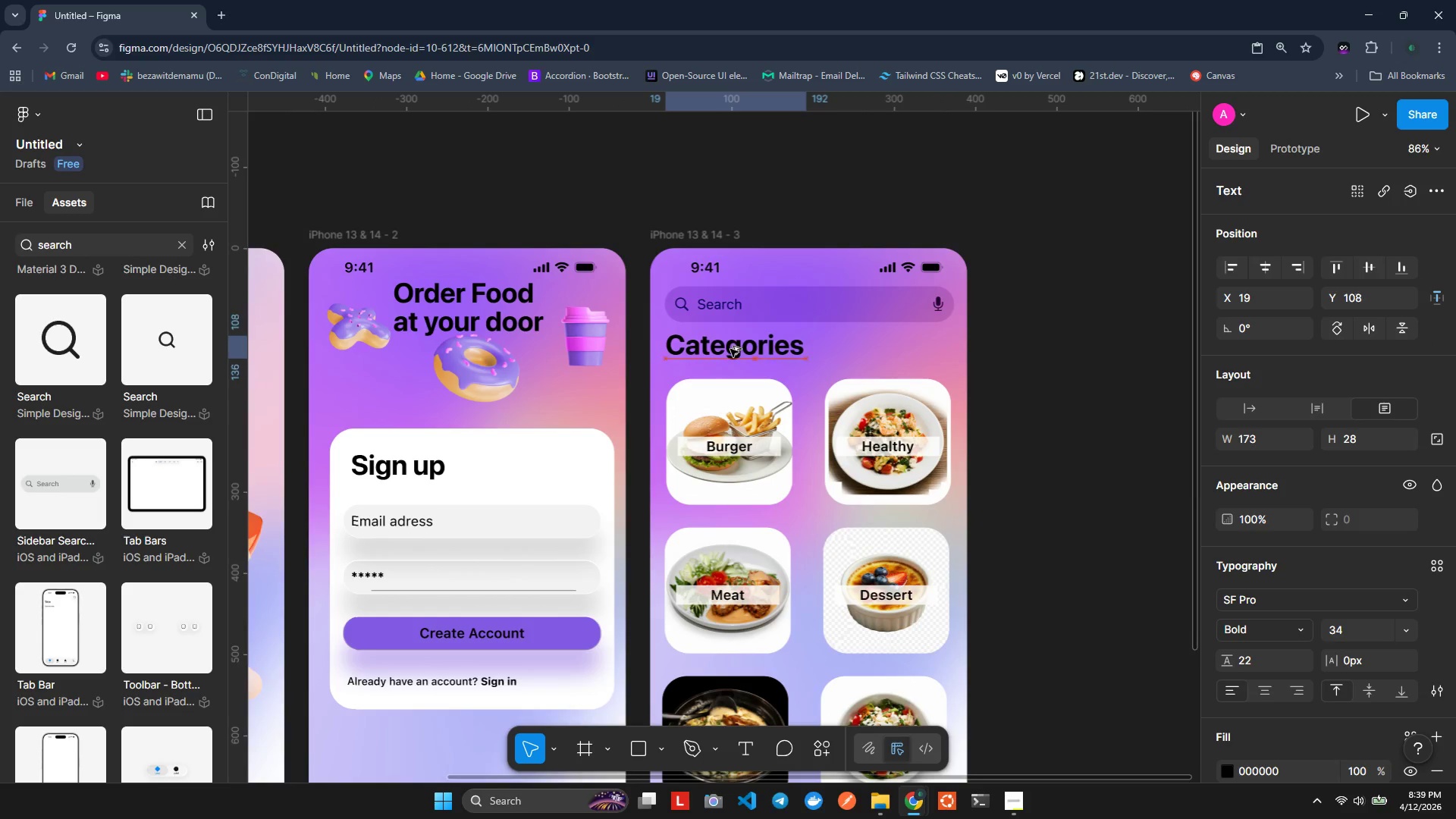 
key(Alt+ArrowDown)
 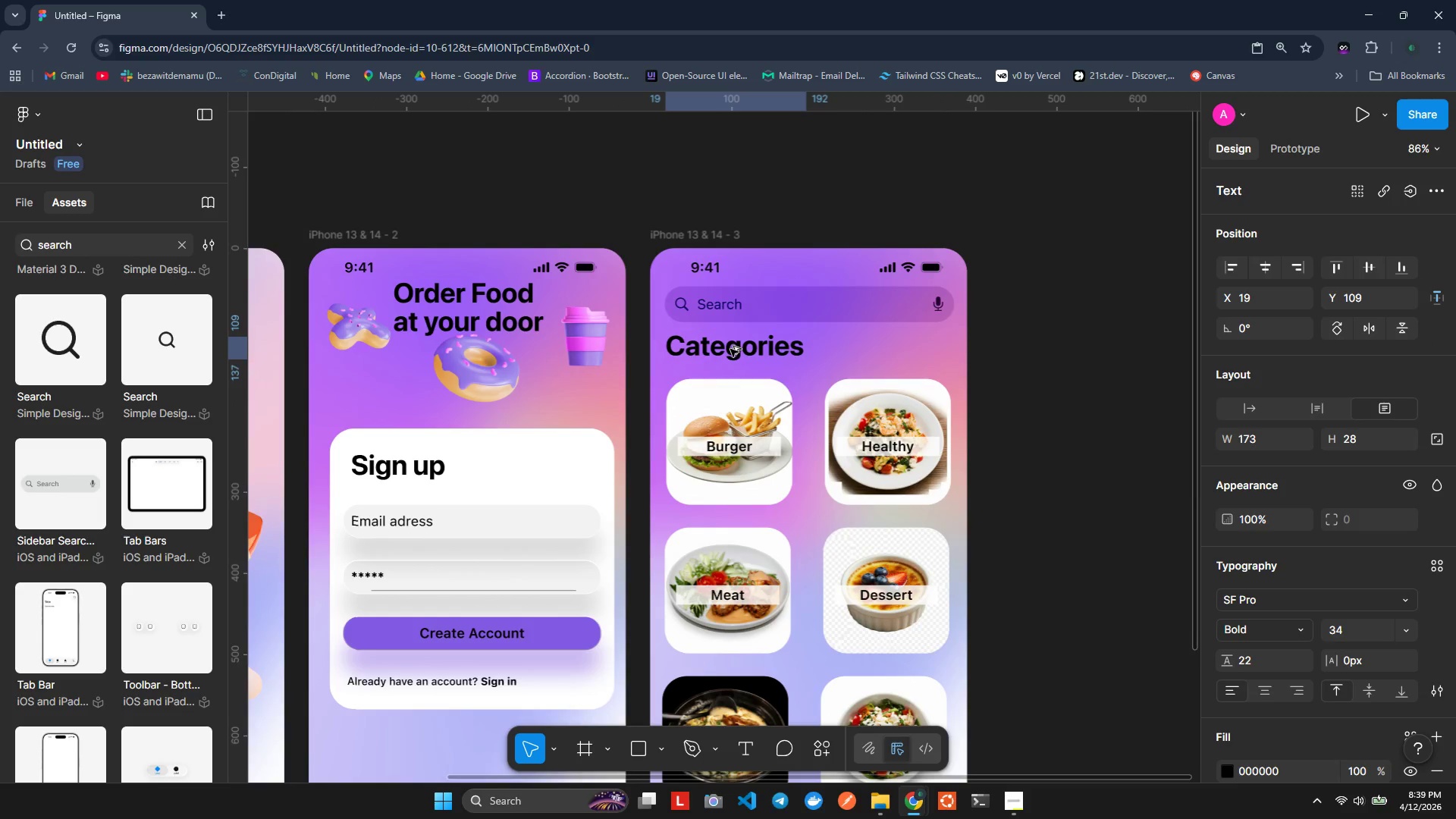 
key(Alt+ArrowUp)
 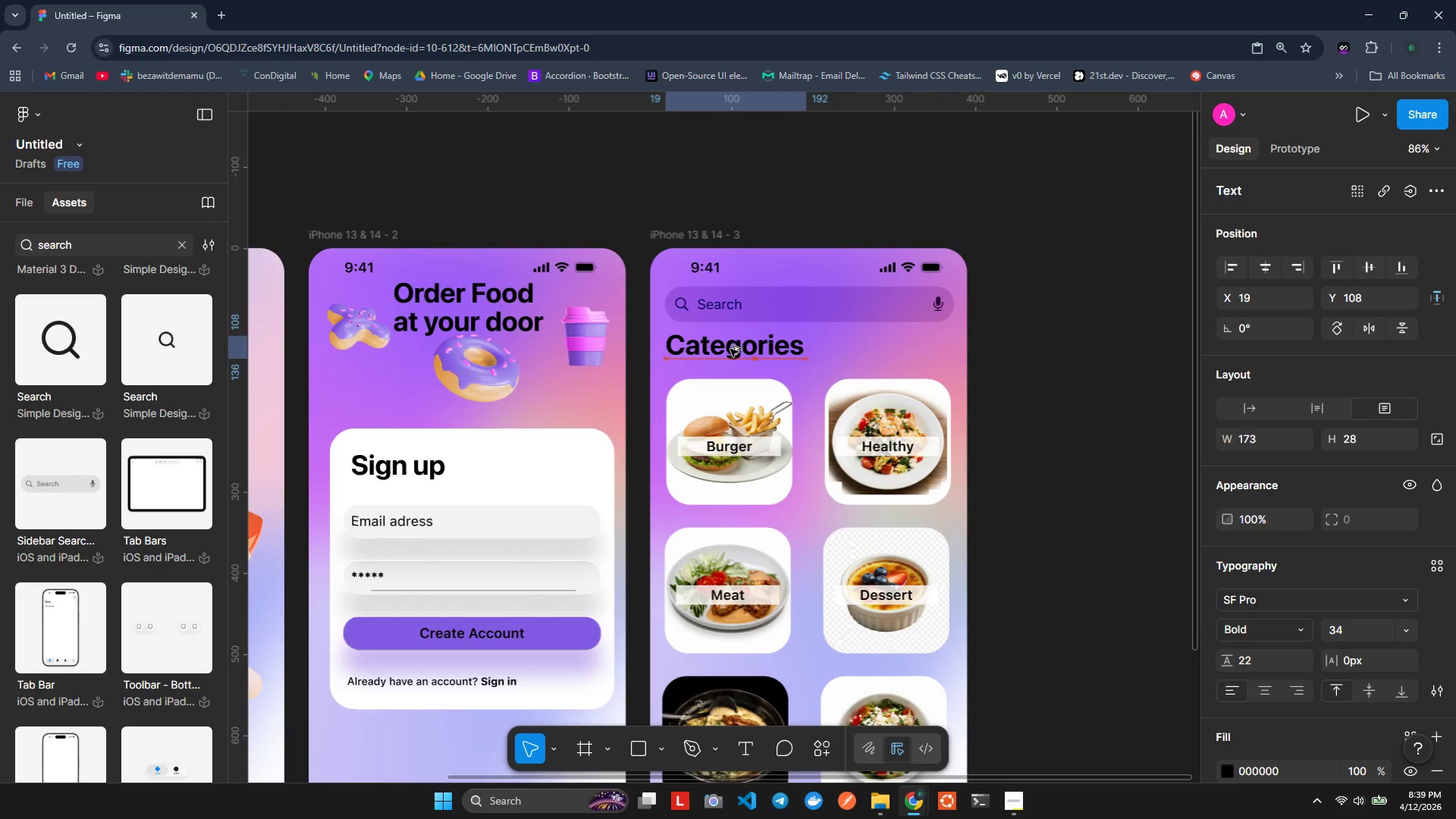 
key(Alt+ArrowRight)
 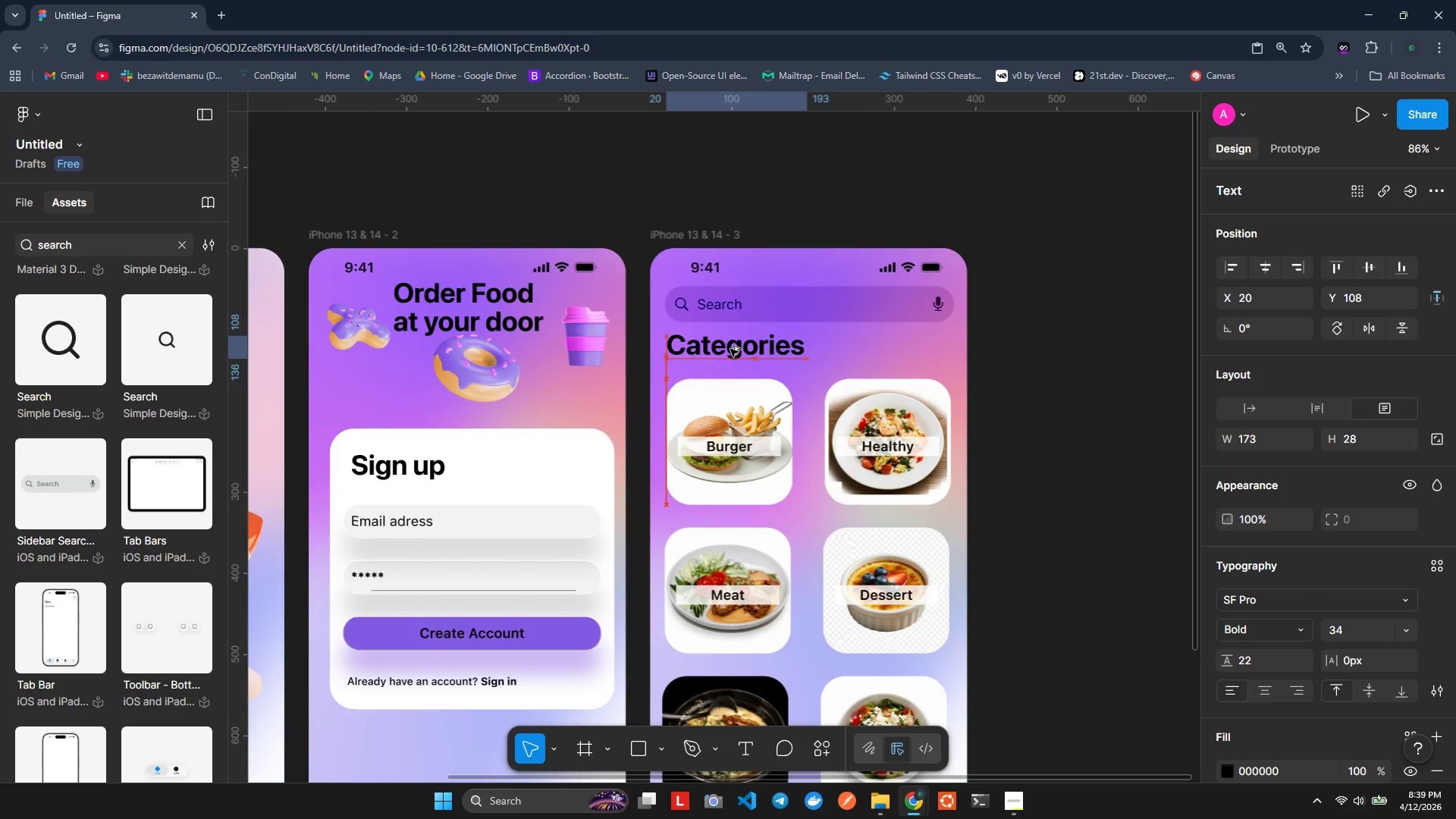 
key(Alt+ArrowRight)
 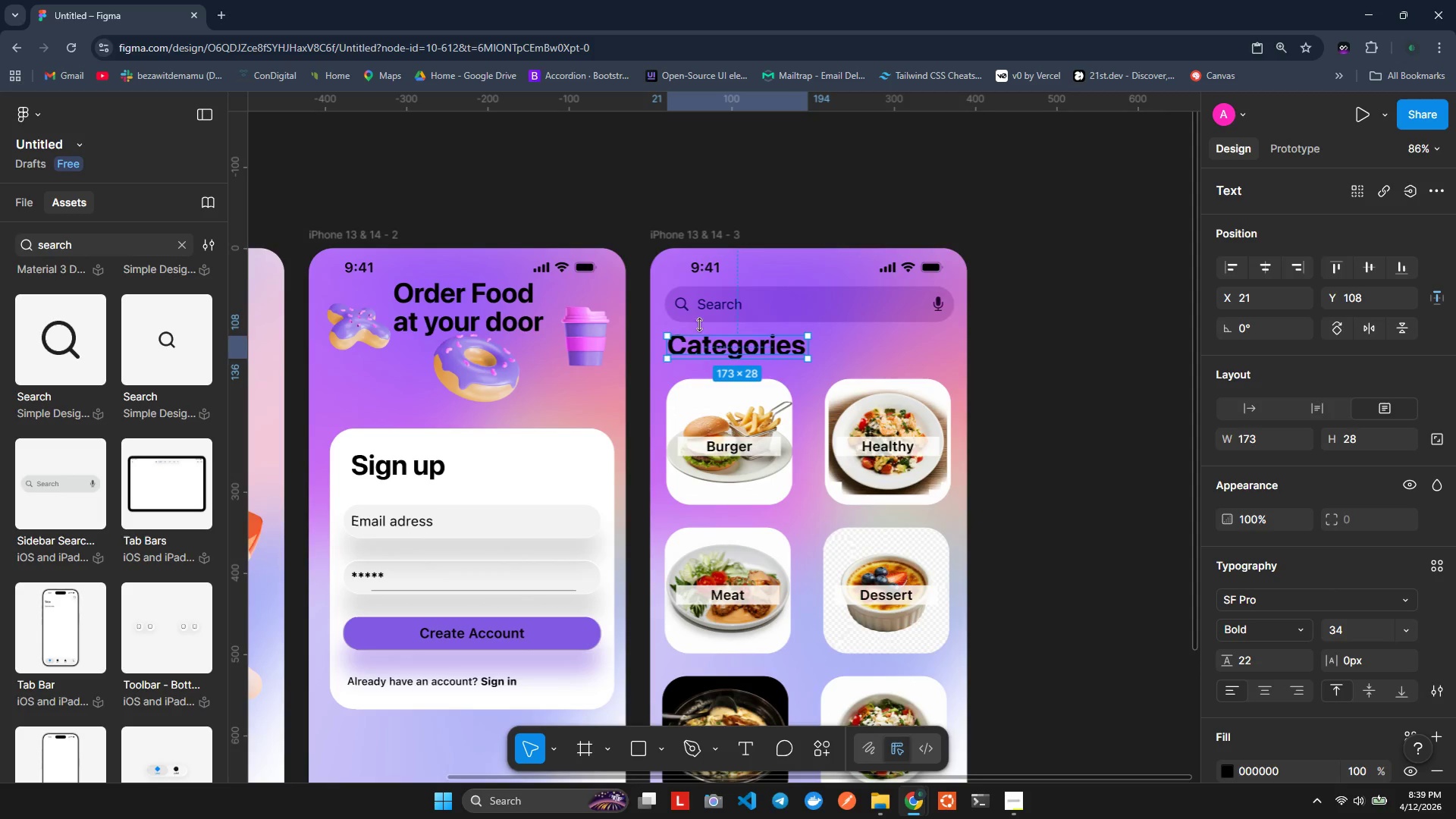 
left_click([1158, 312])
 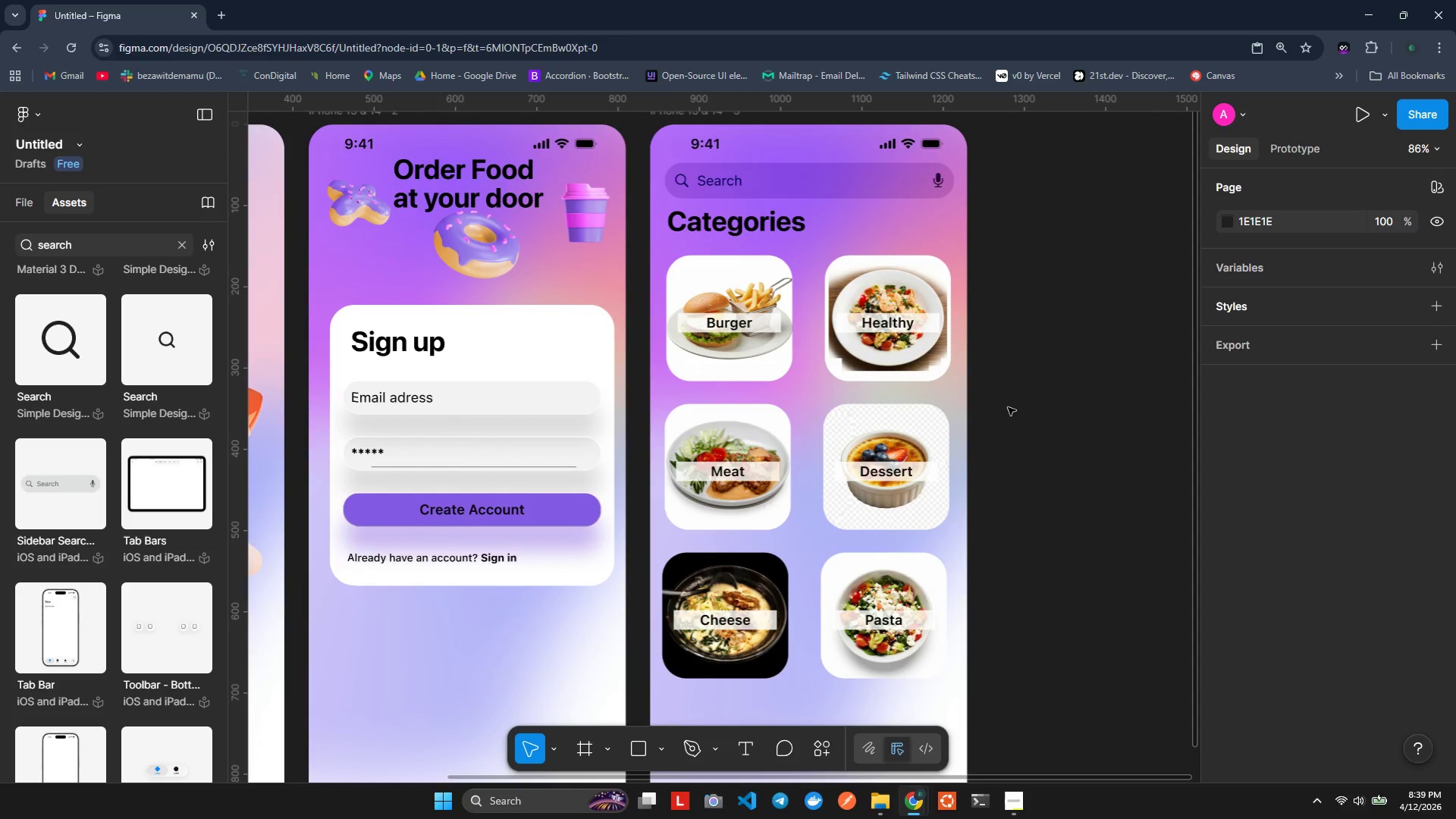 
wait(8.34)
 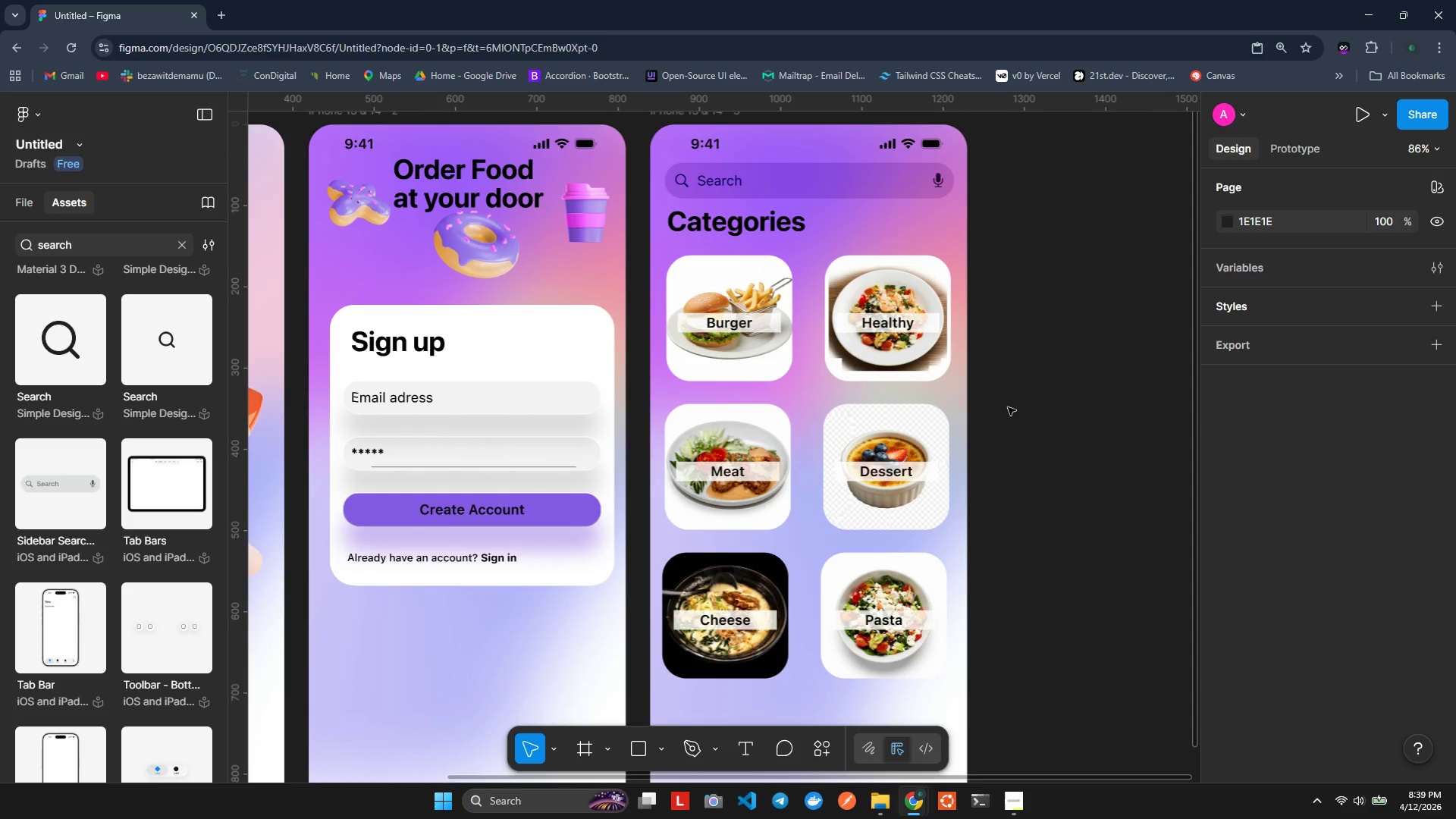 
scroll: coordinate [1095, 410], scroll_direction: down, amount: 1.0
 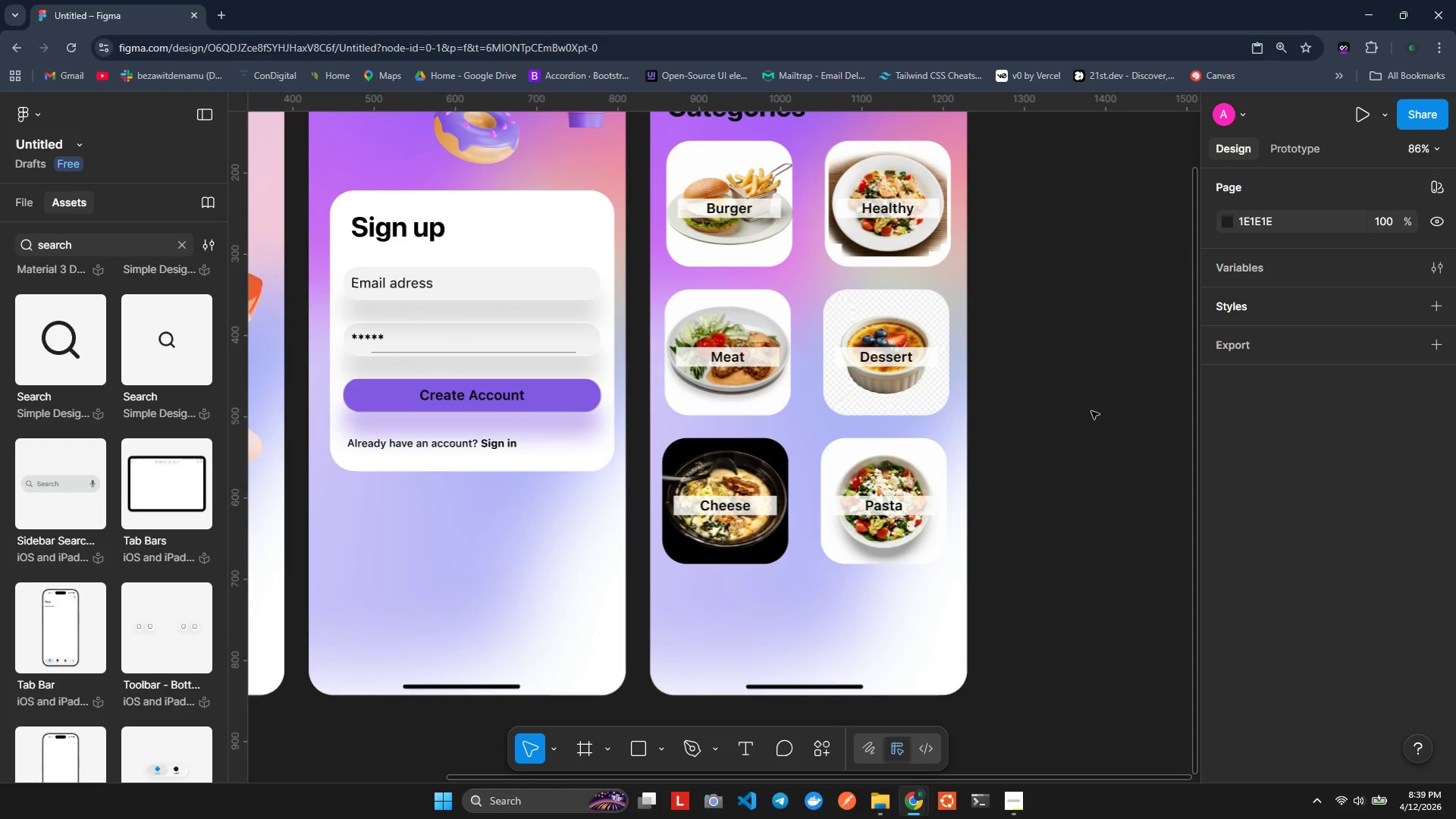 
hold_key(key=ControlLeft, duration=0.64)
scroll: coordinate [1090, 414], scroll_direction: down, amount: 3.0
 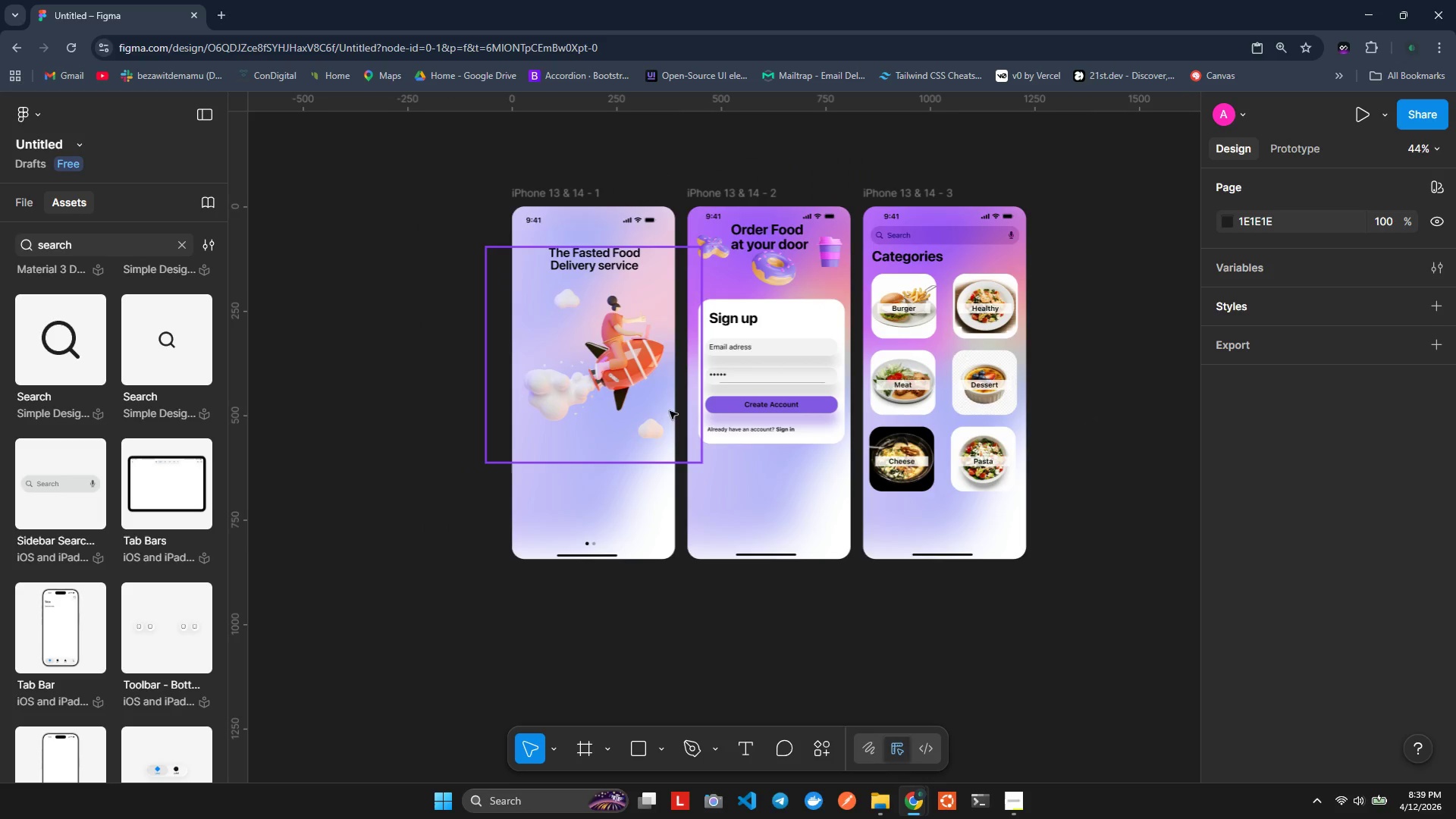 
key(Control+ControlLeft)
 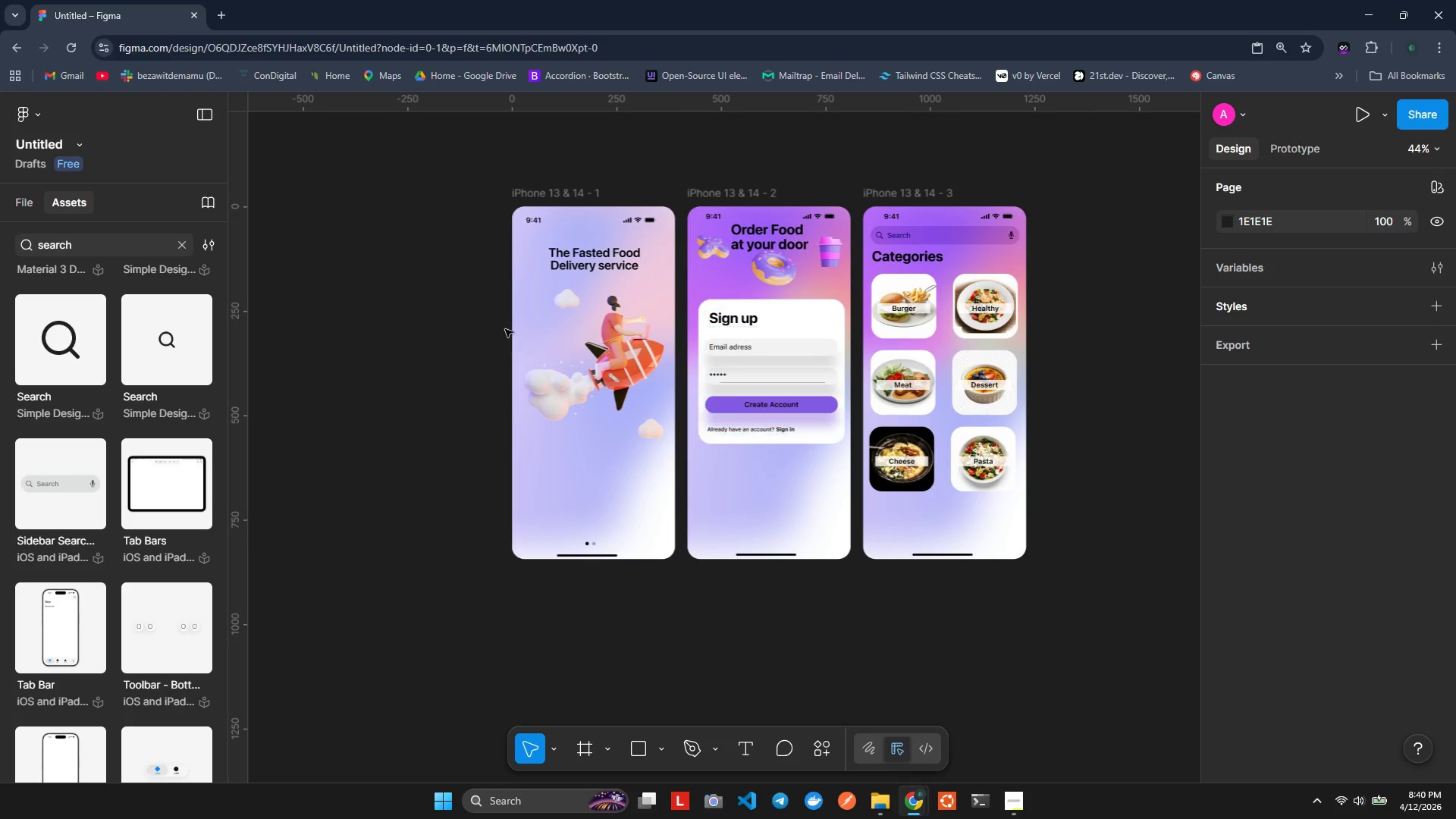 
left_click([396, 276])
 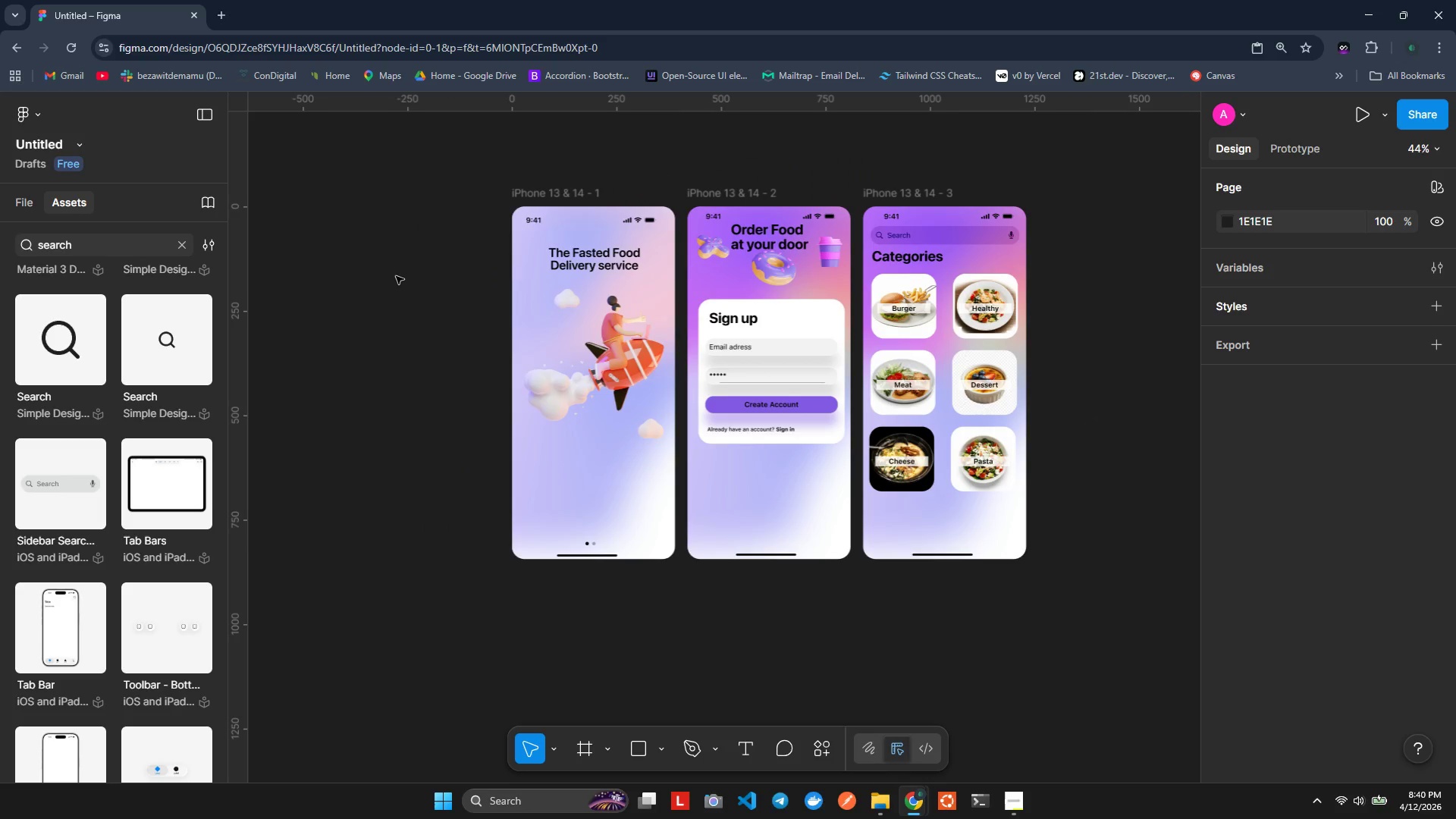 
key(Alt+AltLeft)
 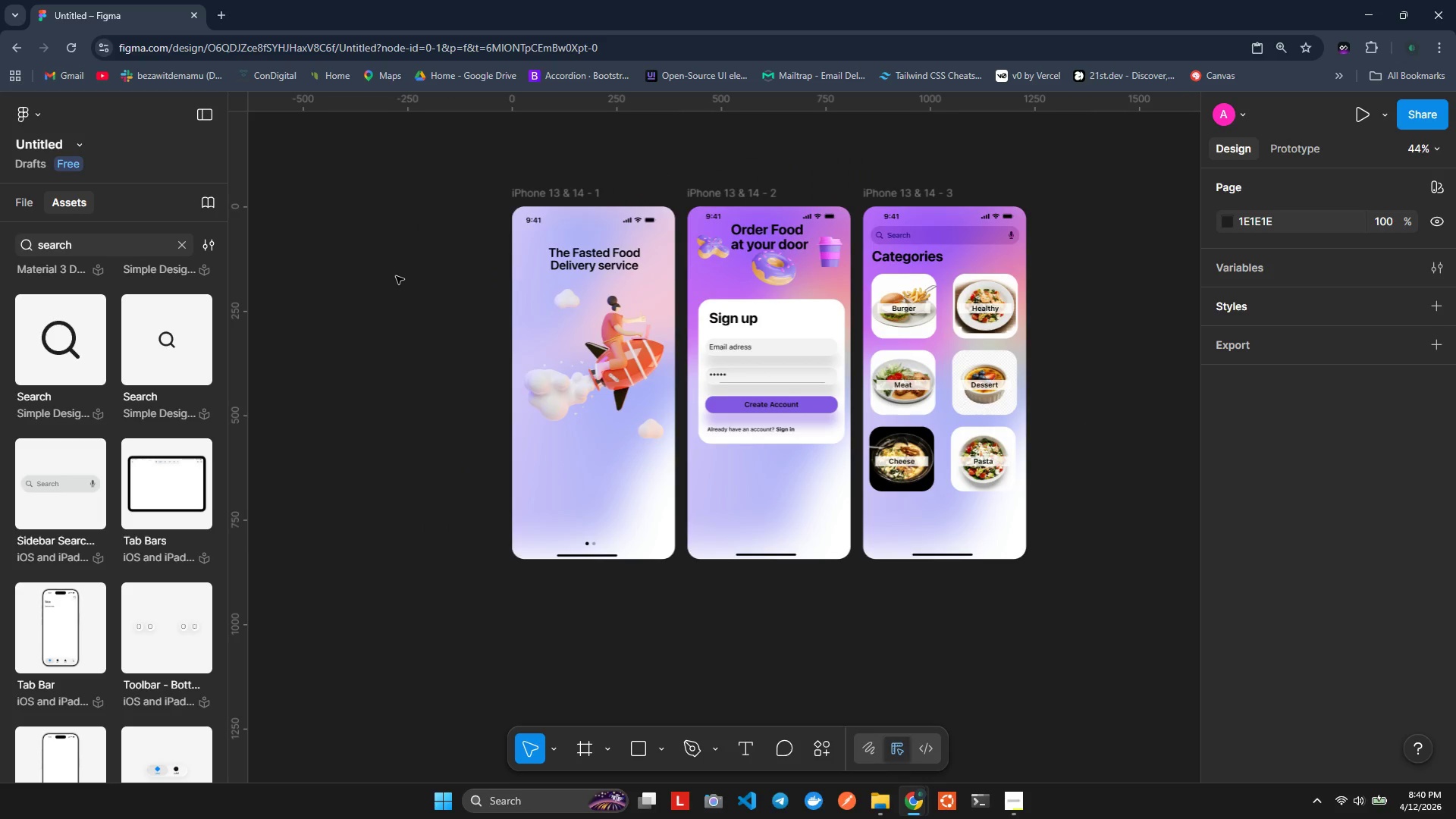 
key(Alt+Tab)
 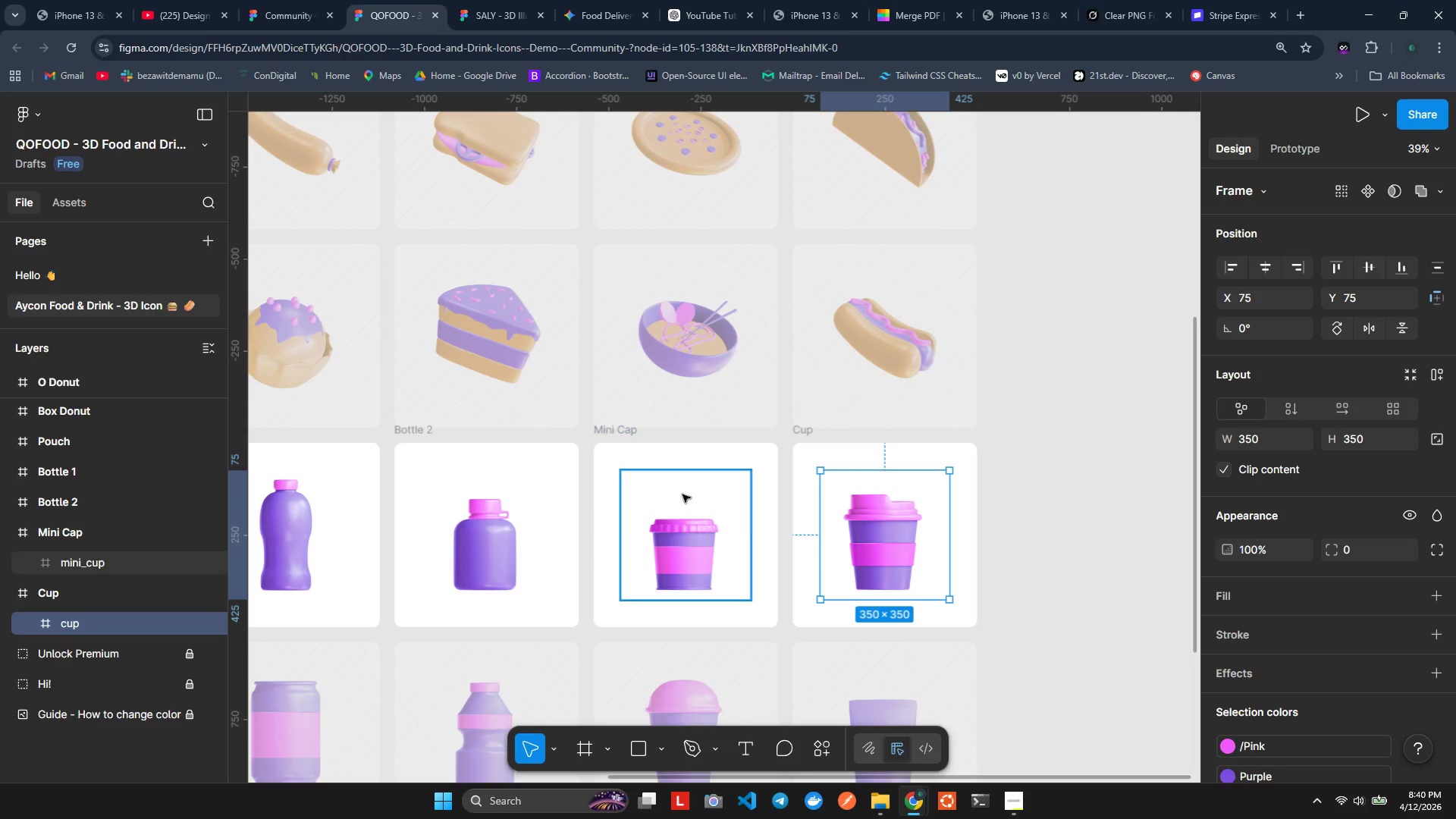 
key(Alt+AltLeft)
 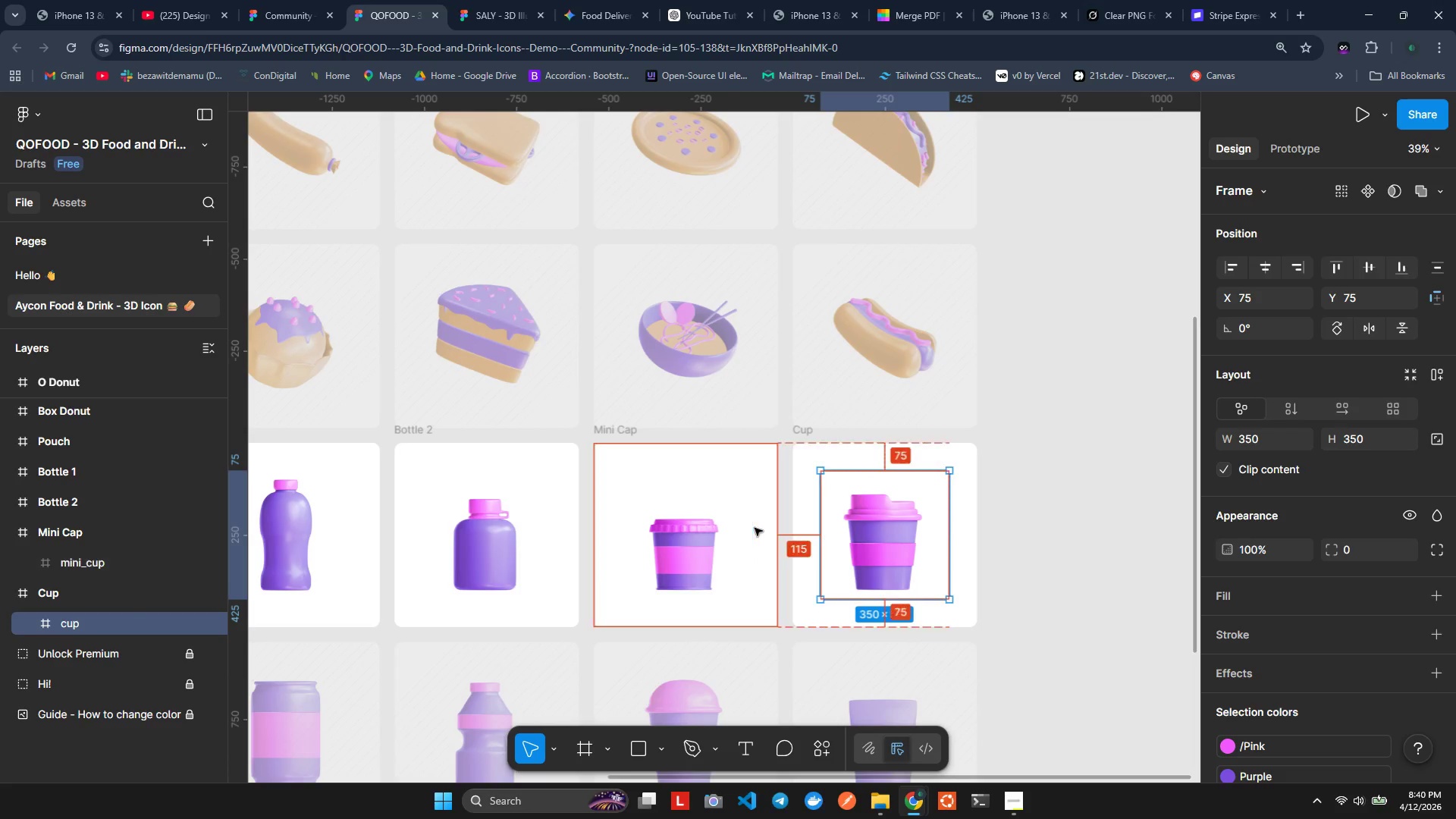 
key(Alt+Tab)
 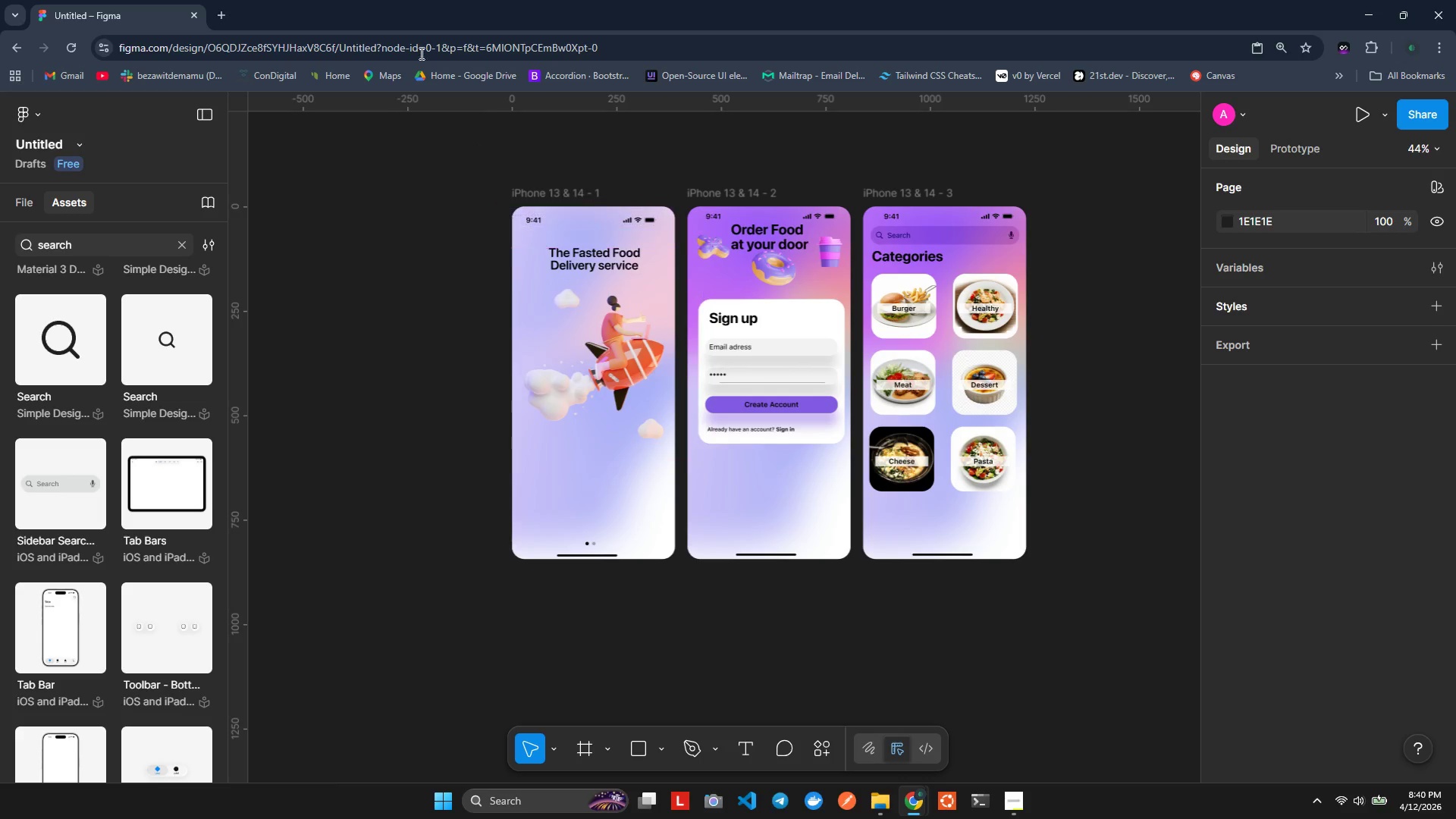 